 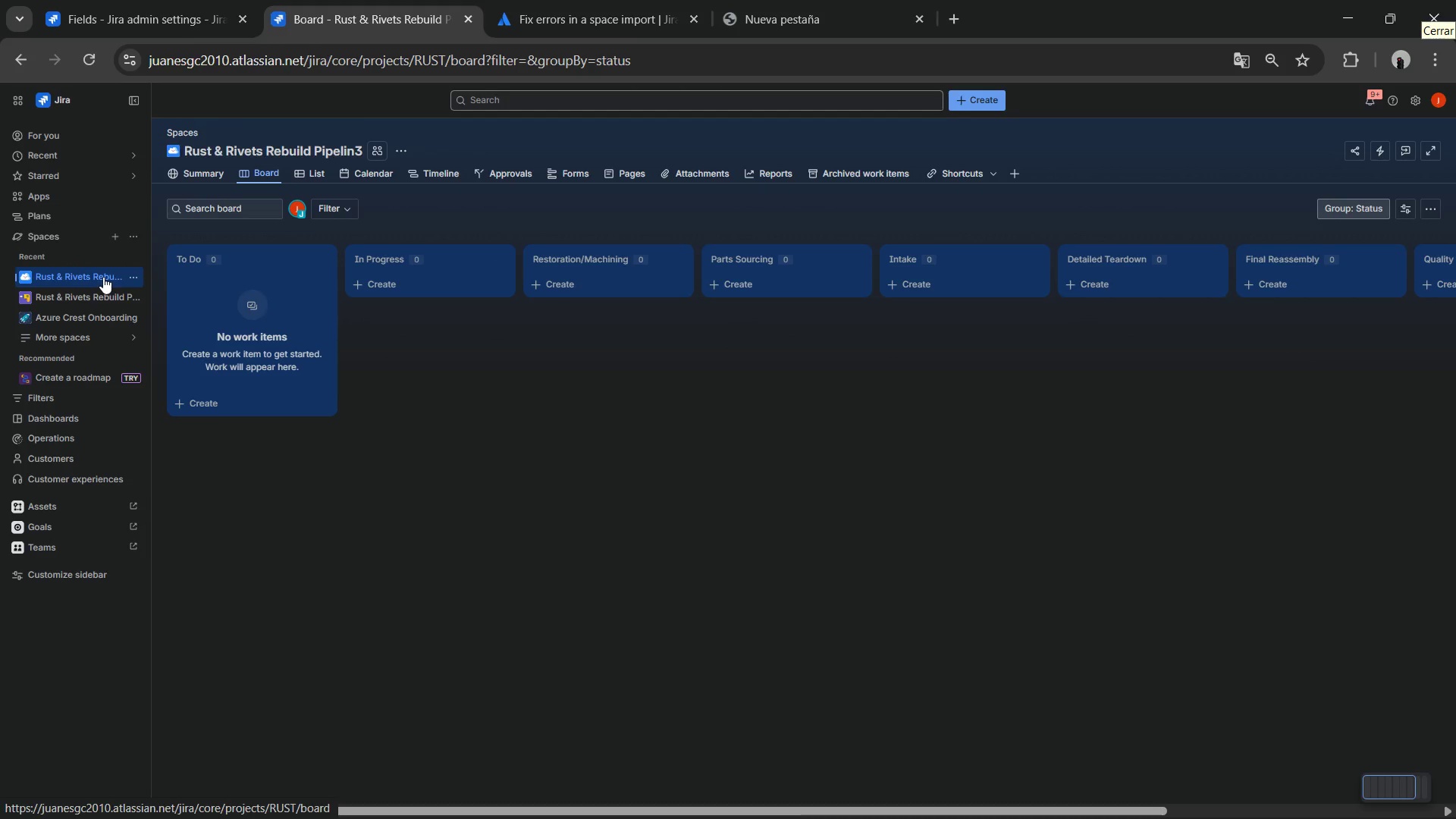 
left_click([304, 169])
 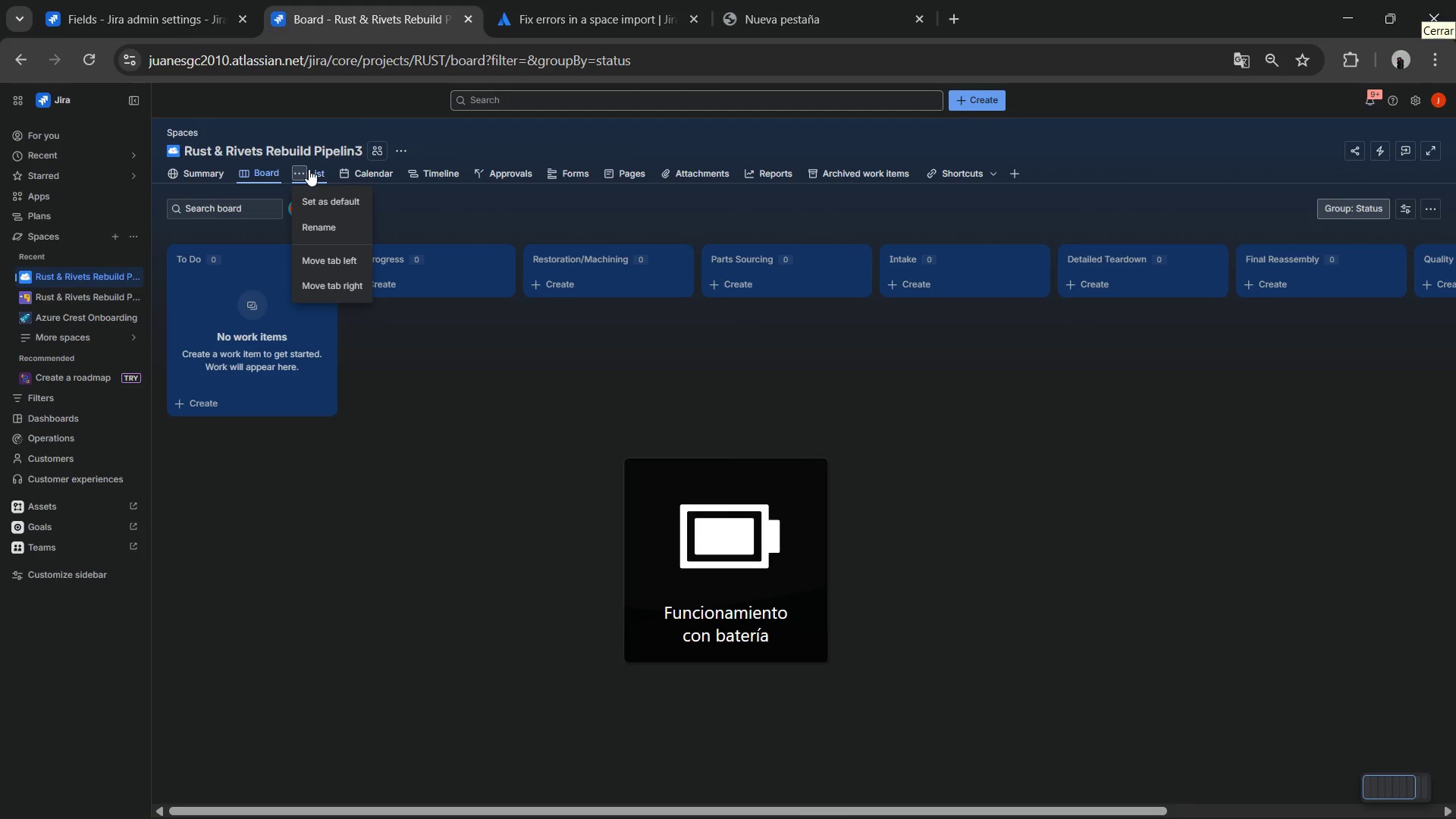 
left_click([312, 169])
 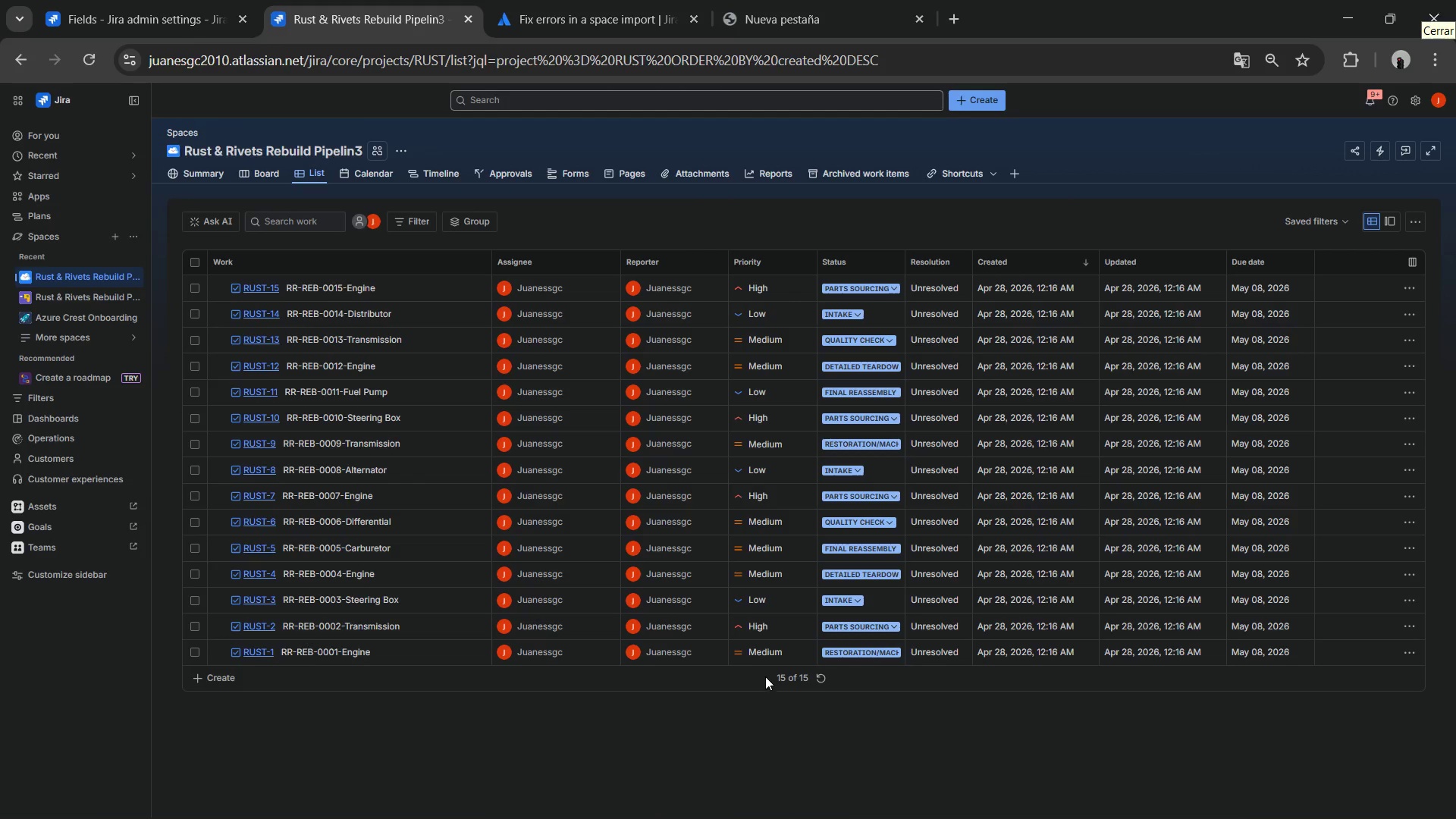 
wait(14.78)
 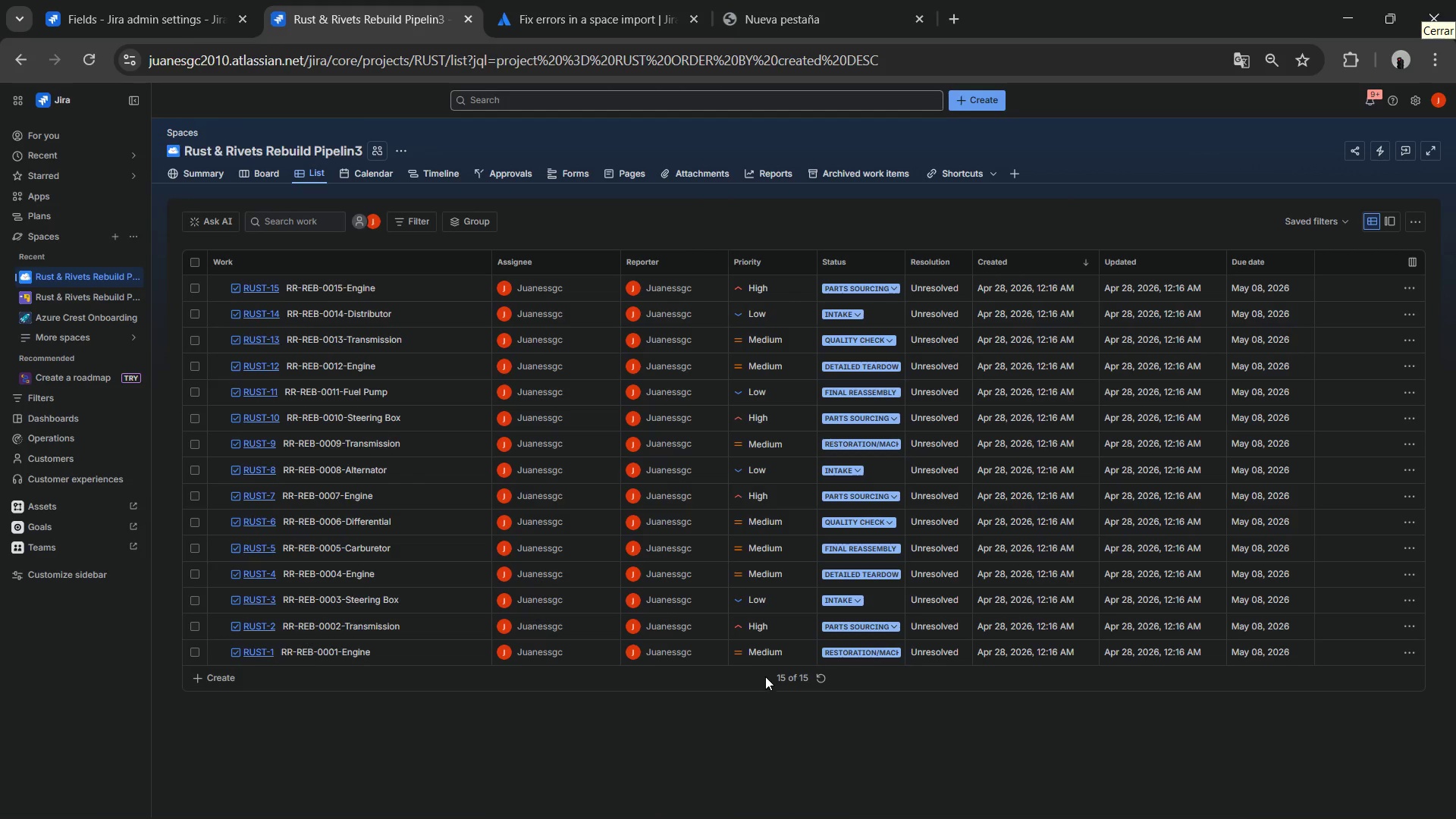 
left_click([350, 177])
 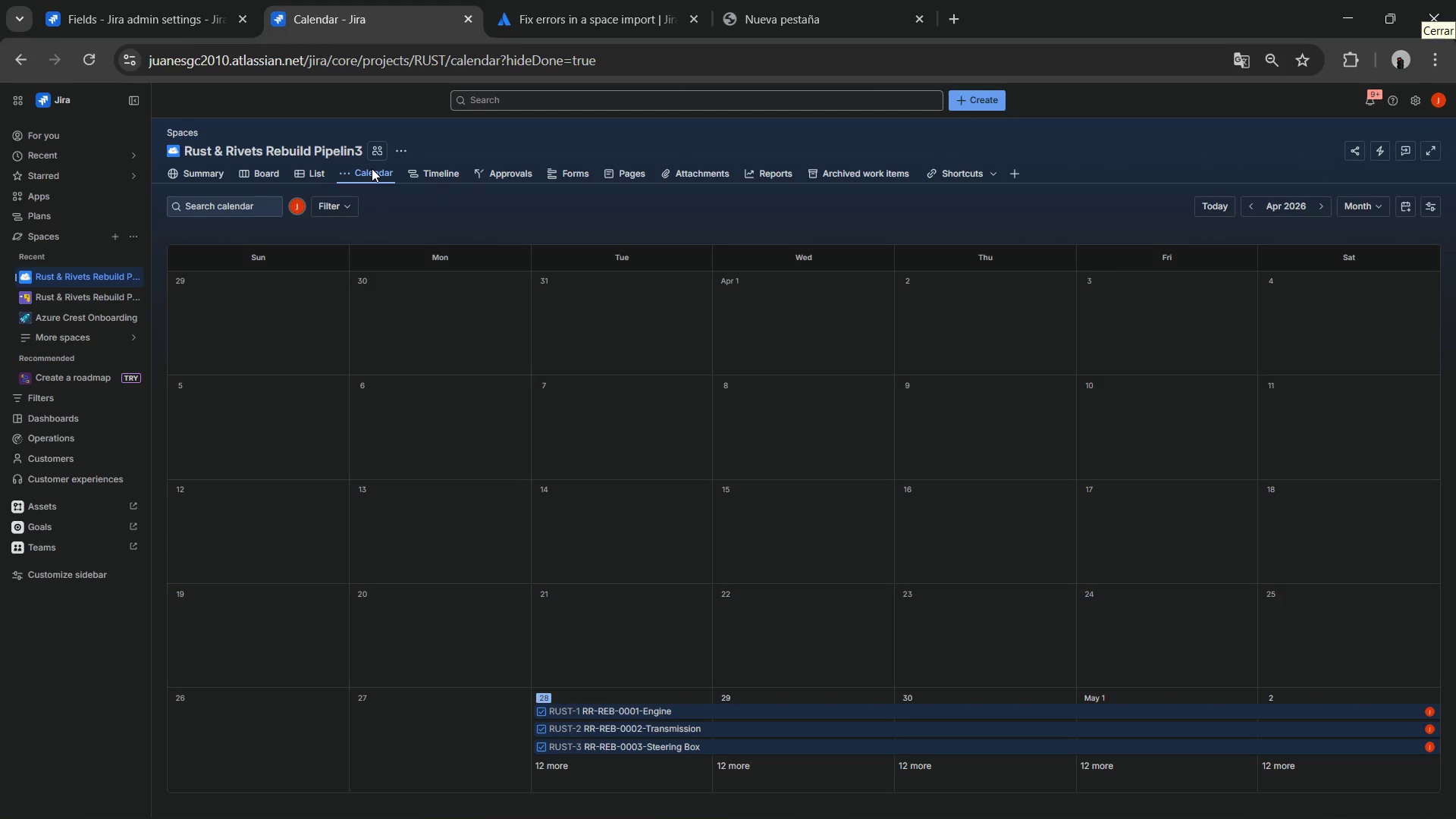 
scroll: coordinate [593, 382], scroll_direction: down, amount: 2.0
 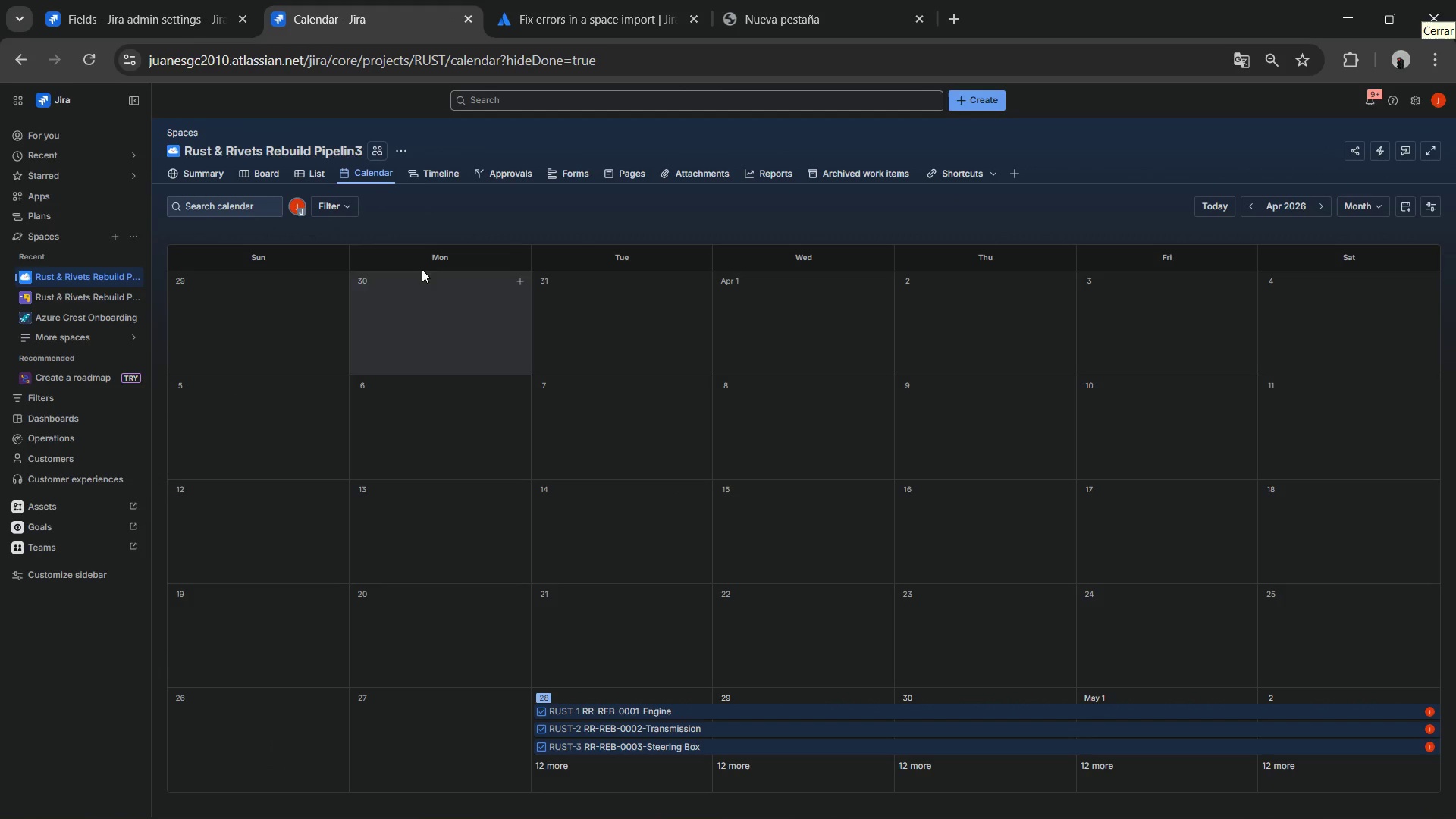 
left_click([307, 173])
 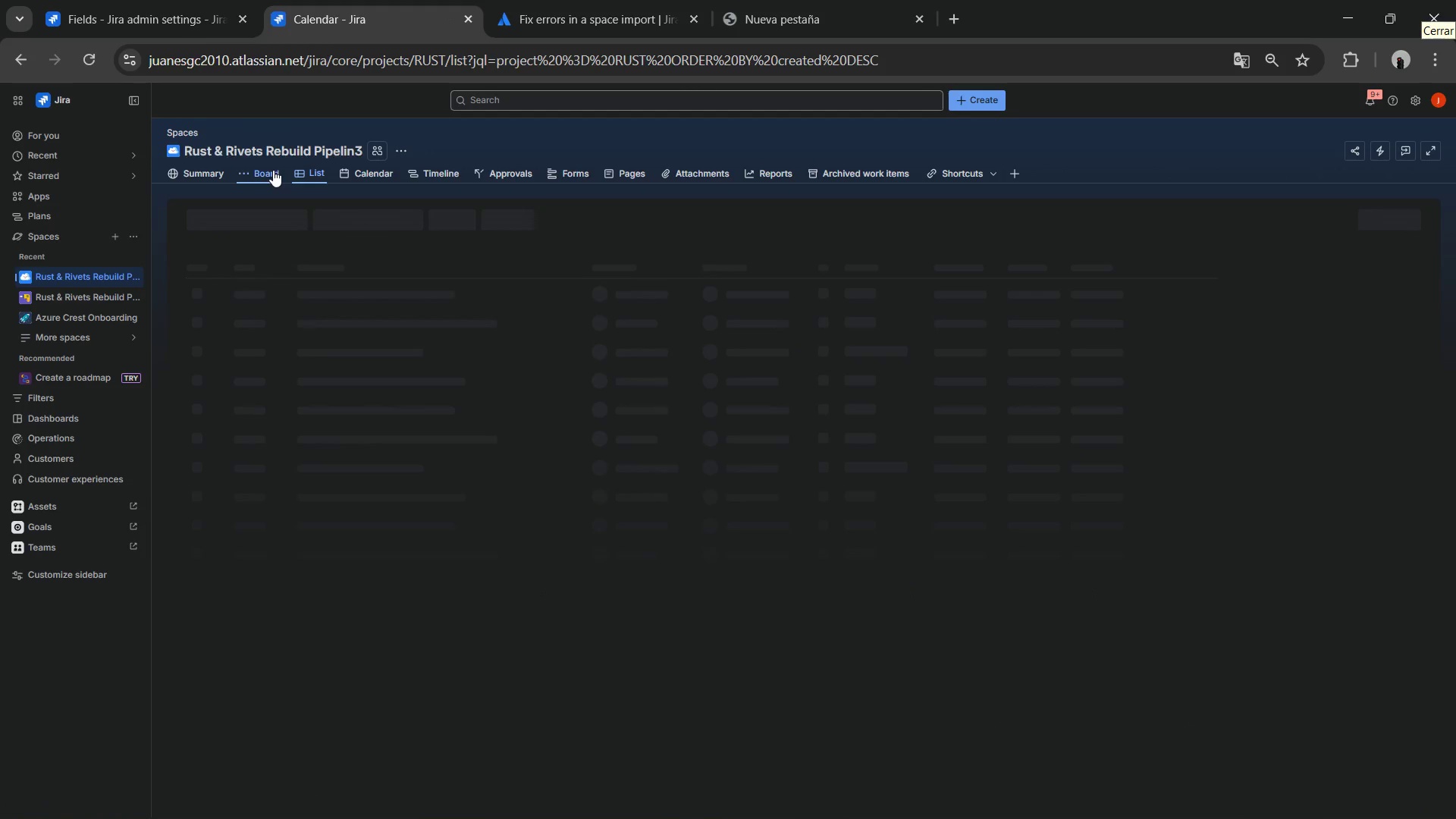 
left_click([273, 170])
 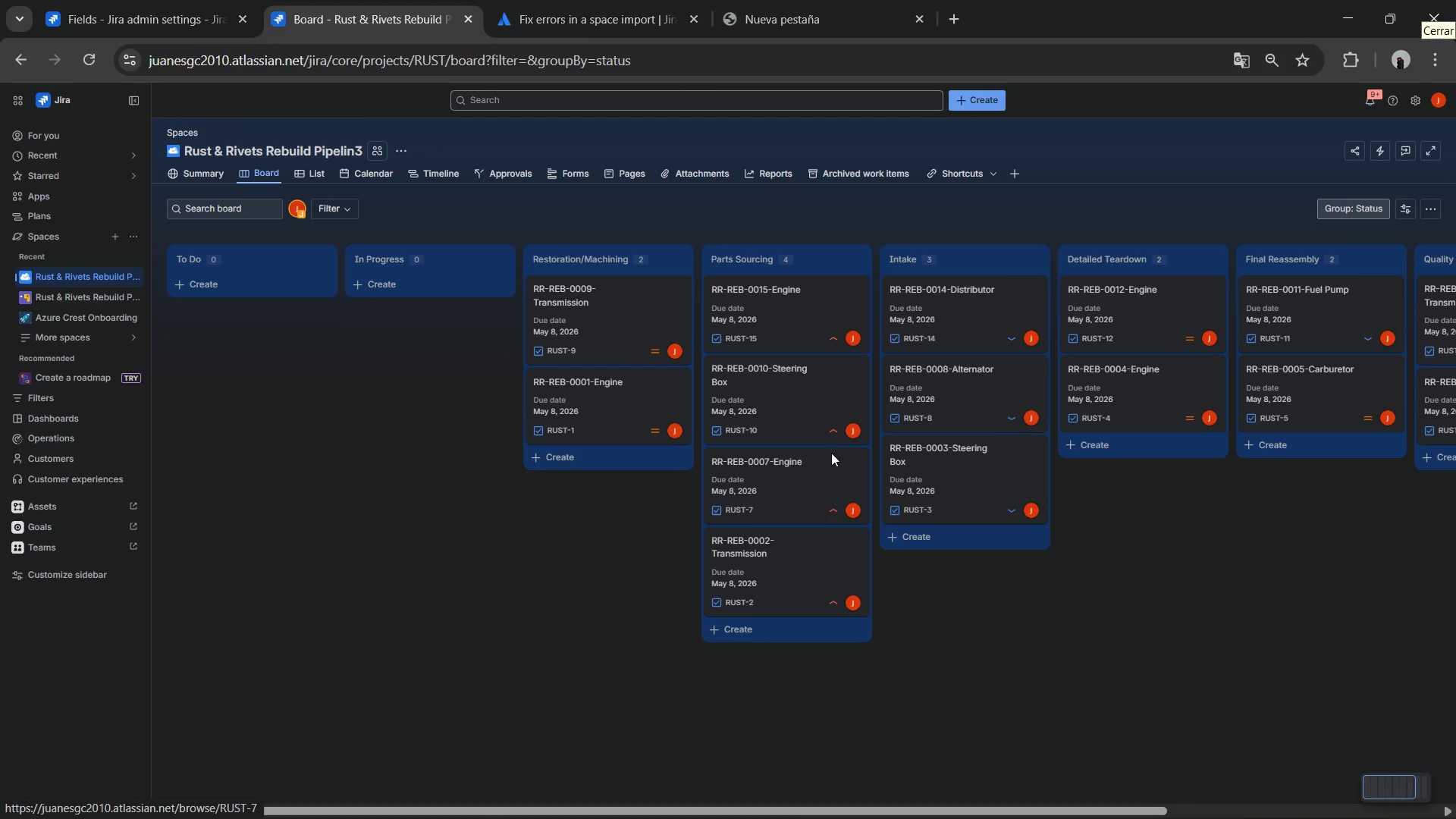 
wait(9.09)
 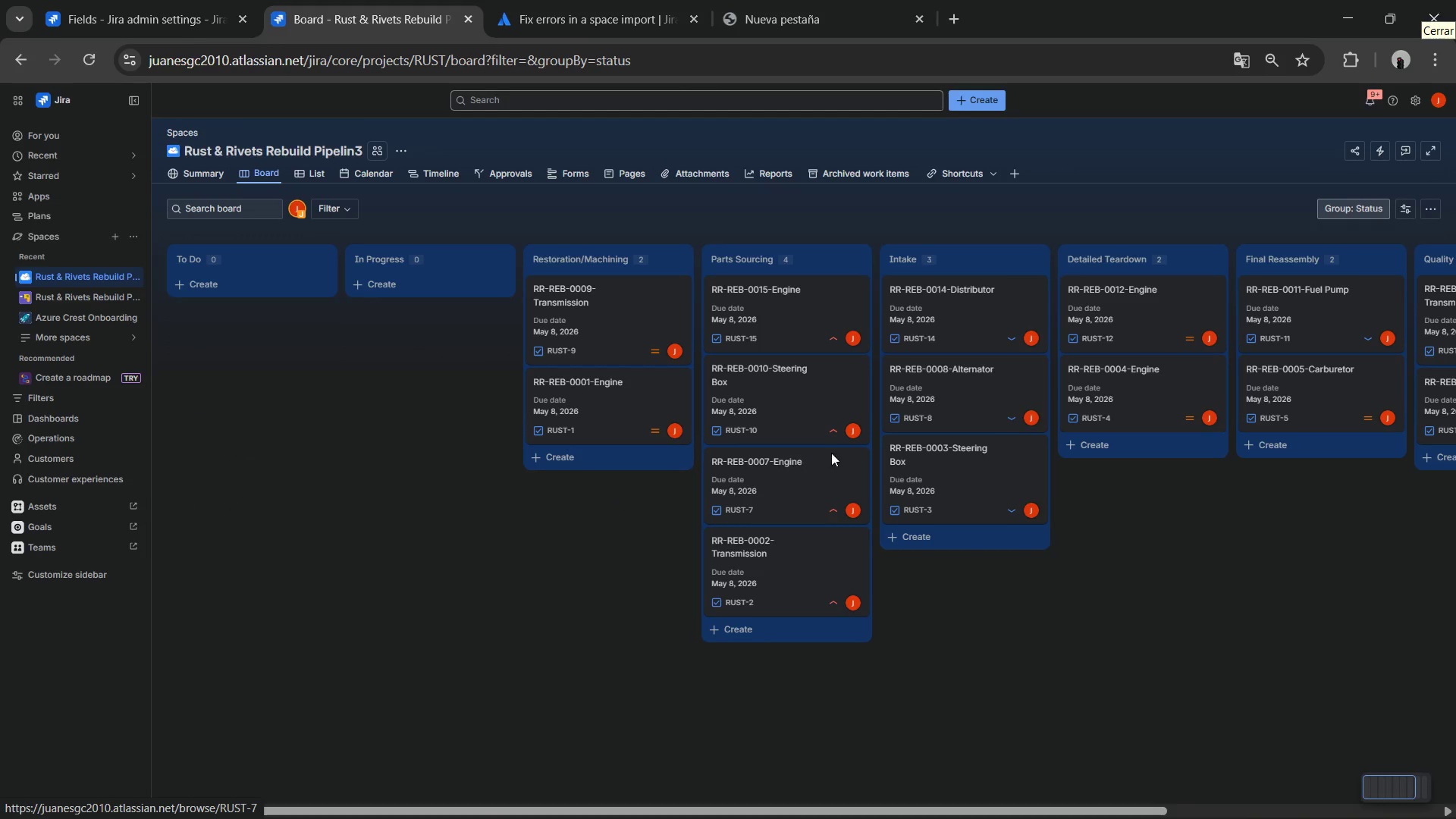 
left_click([634, 325])
 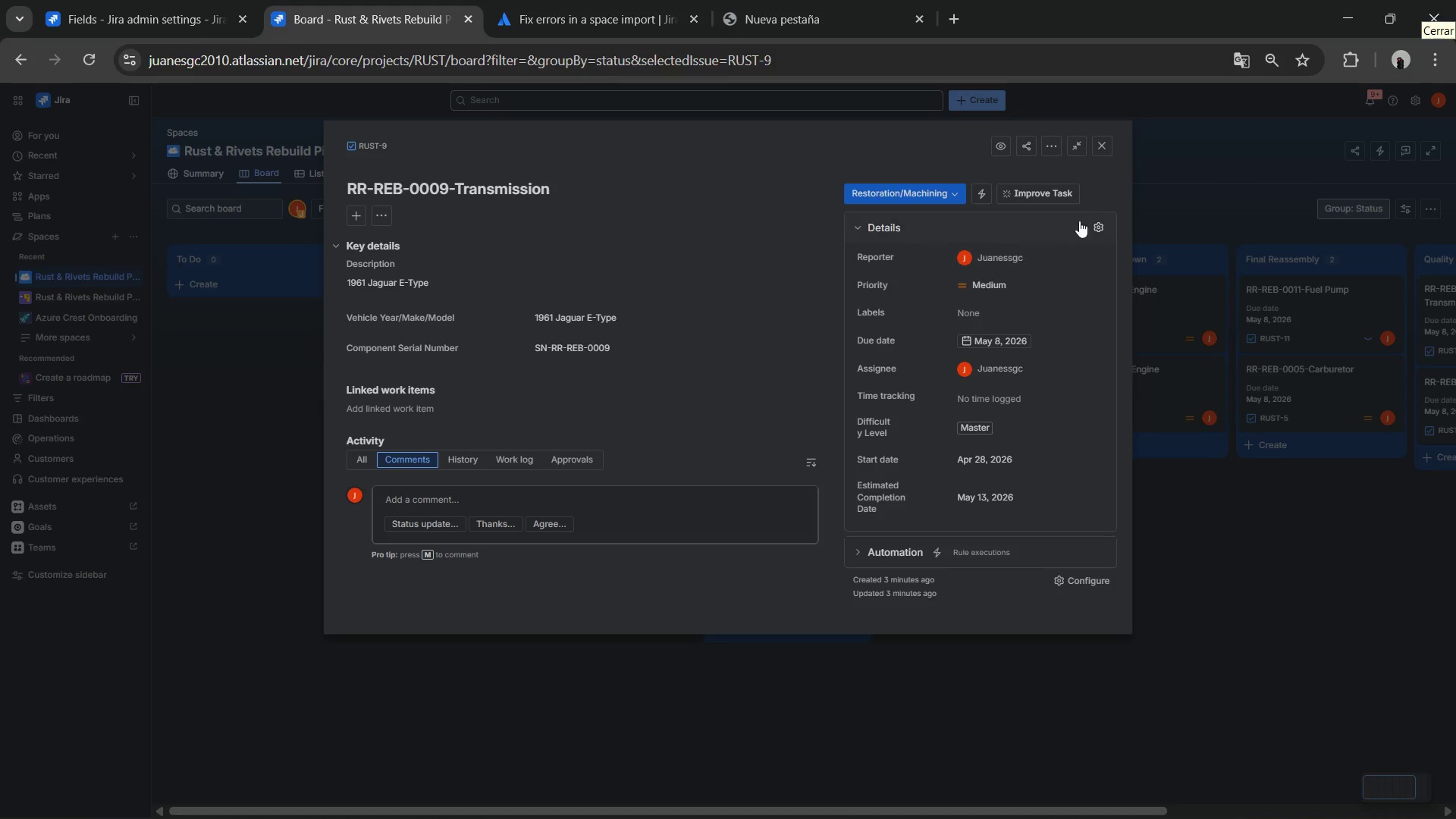 
wait(23.17)
 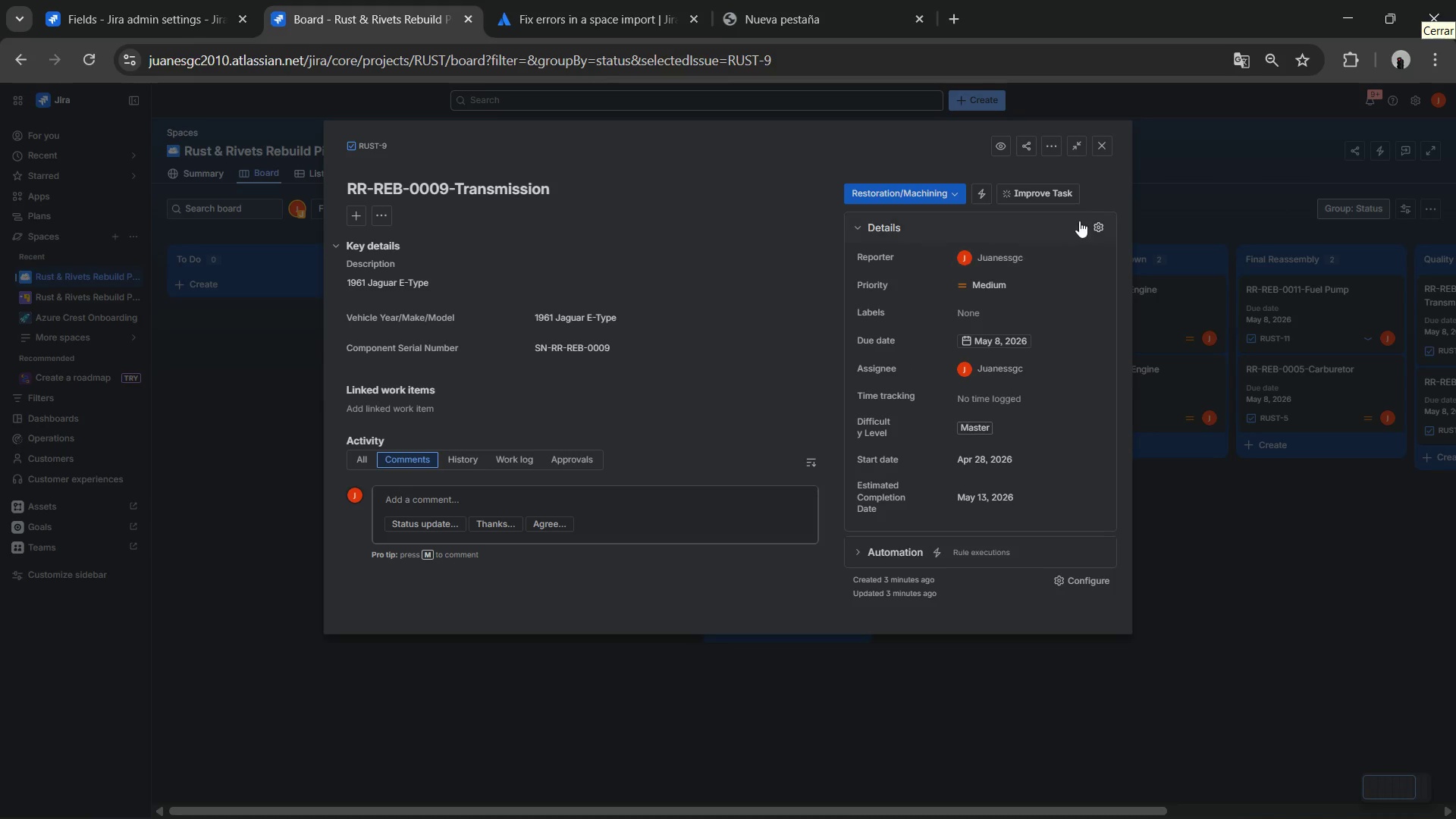 
left_click([1103, 149])
 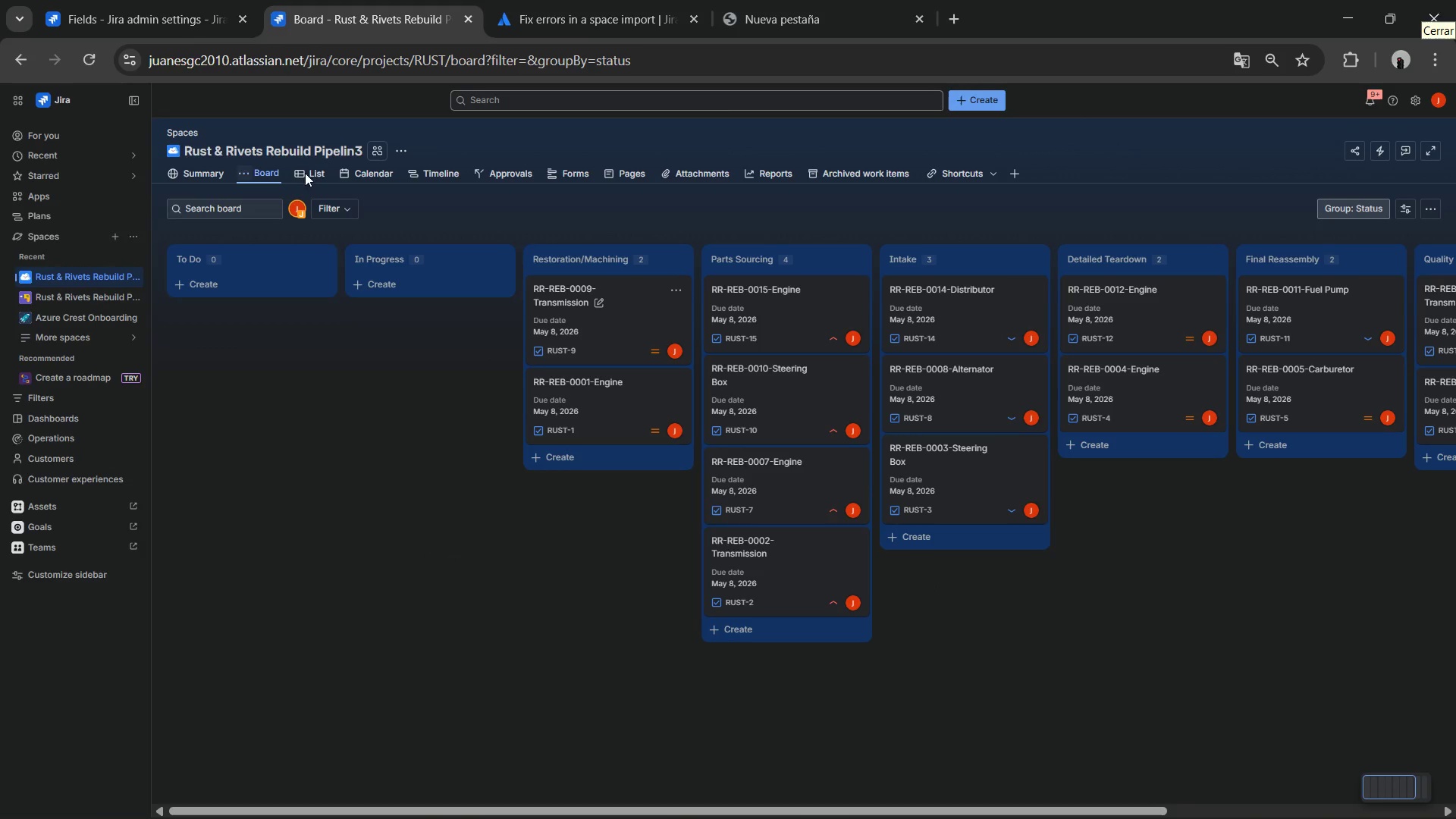 
left_click([432, 172])
 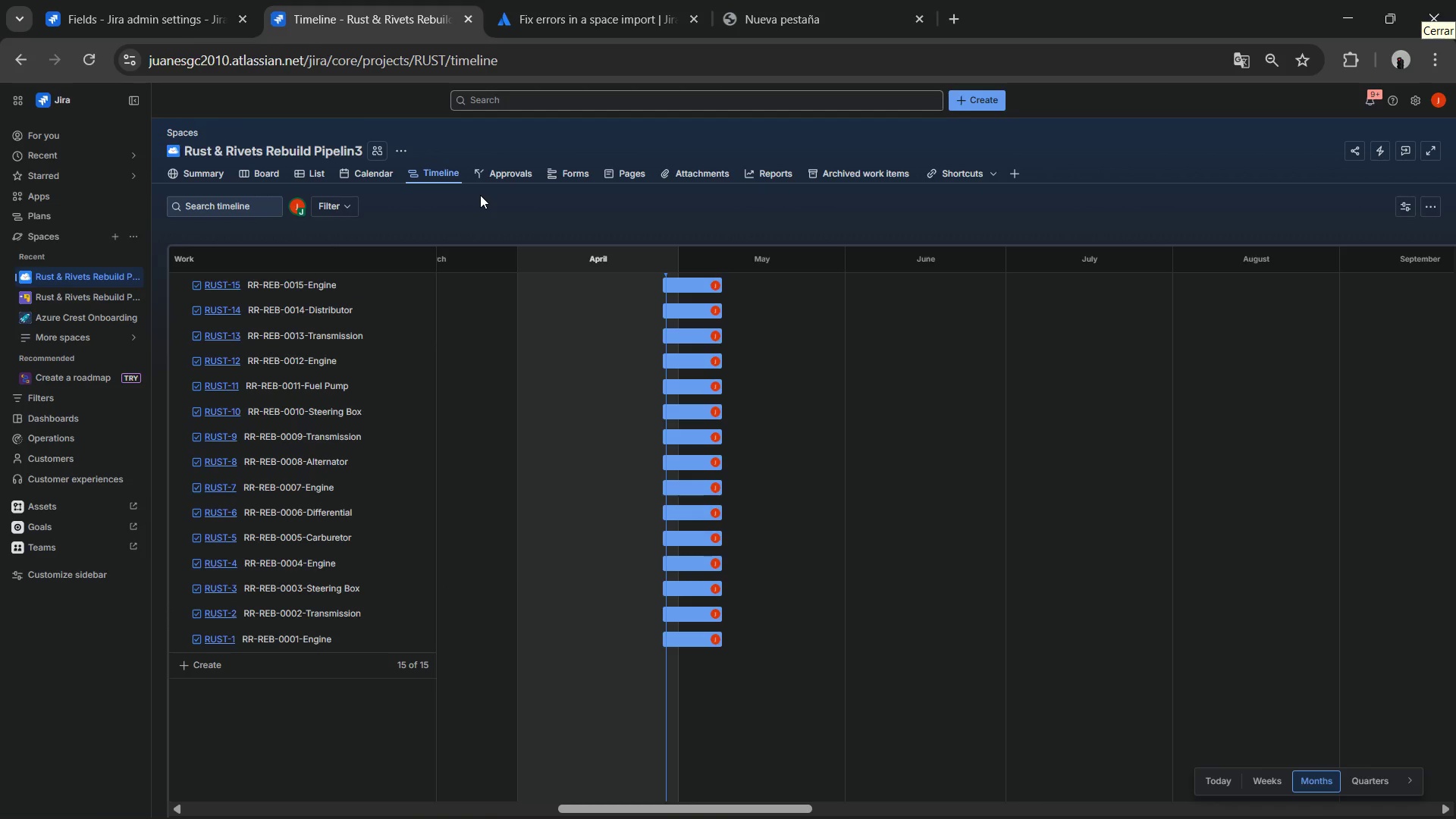 
wait(22.55)
 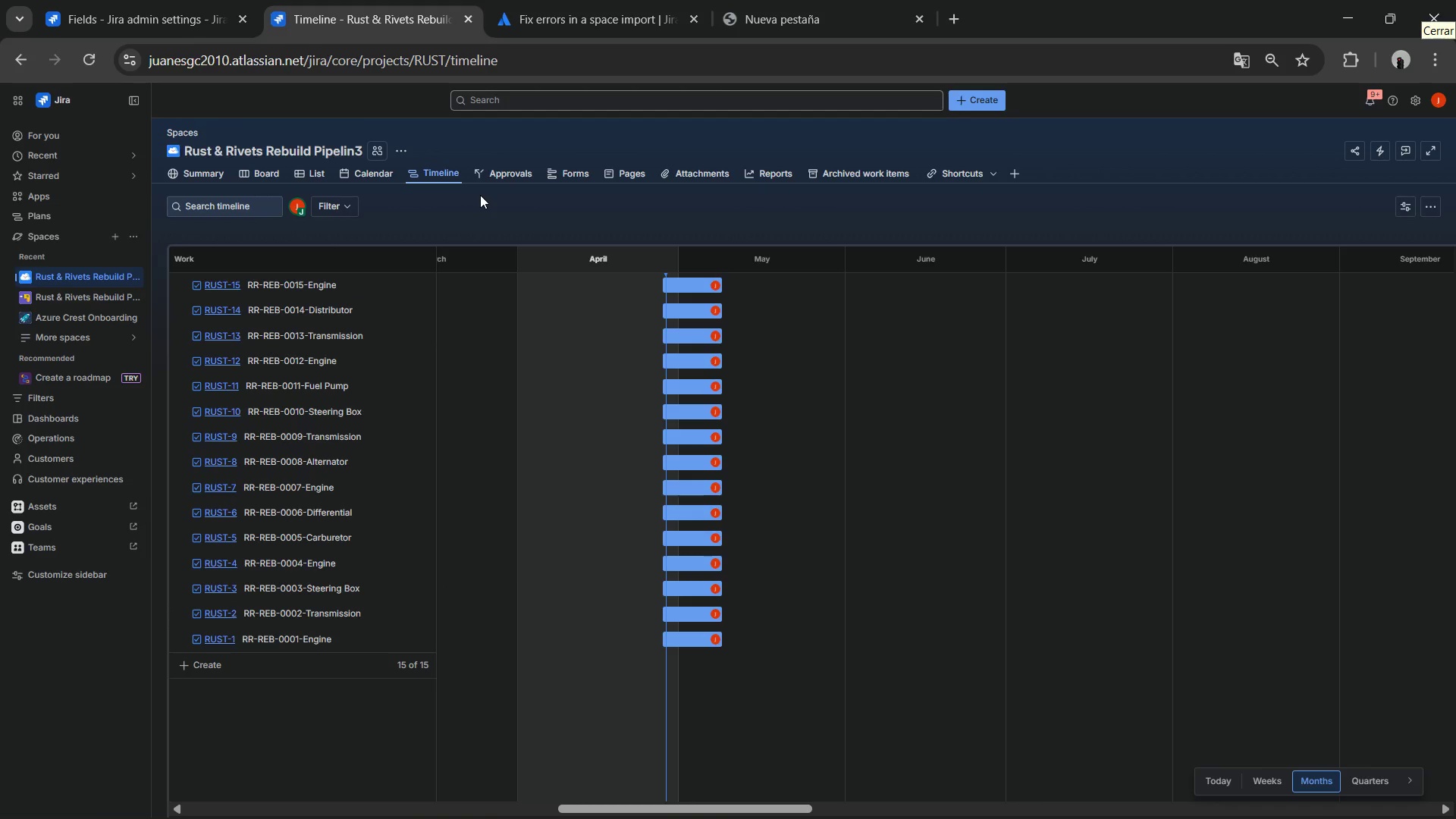 
left_click([249, 173])
 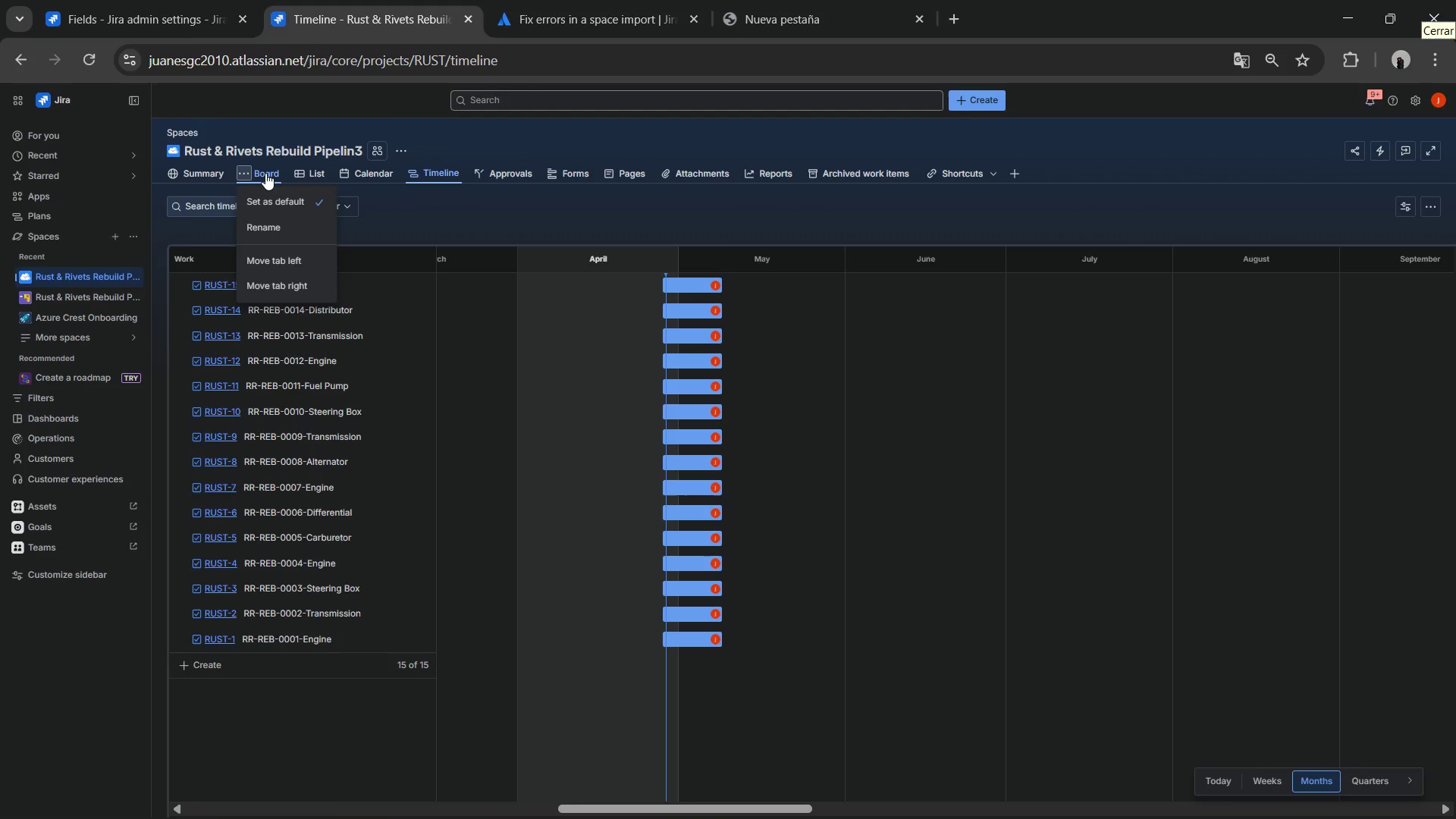 
left_click([265, 173])
 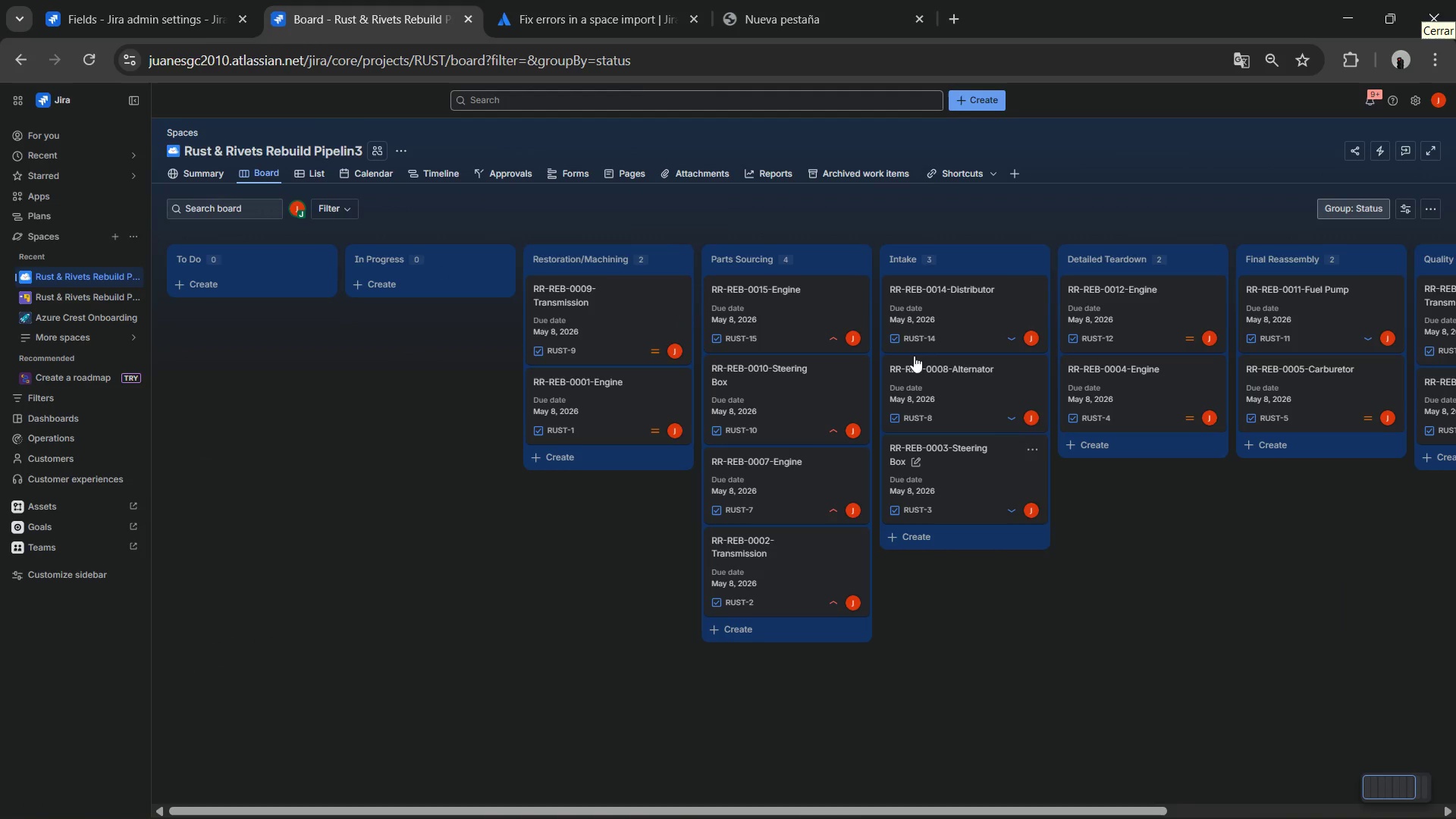 
wait(8.23)
 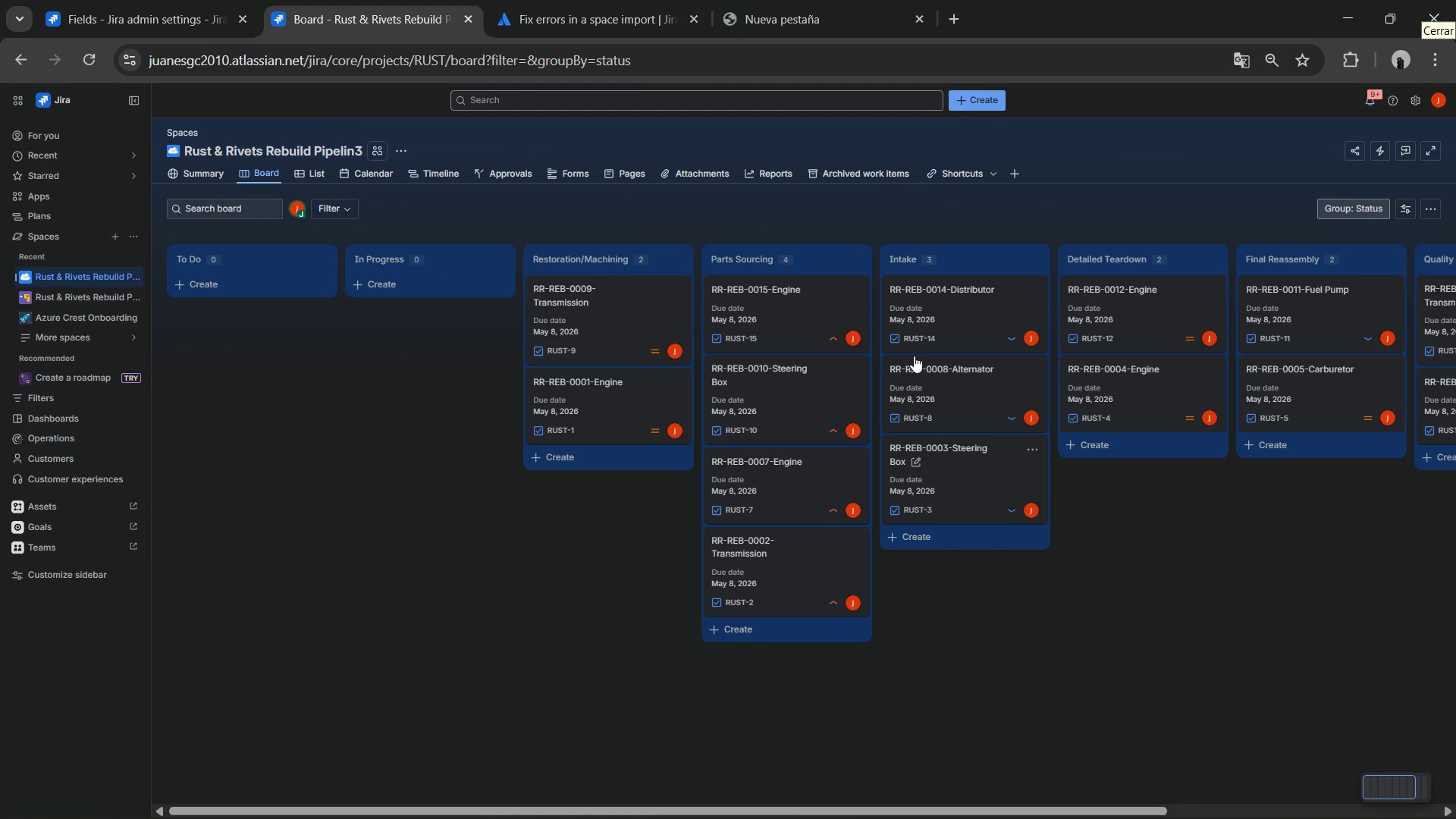 
left_click([802, 726])
 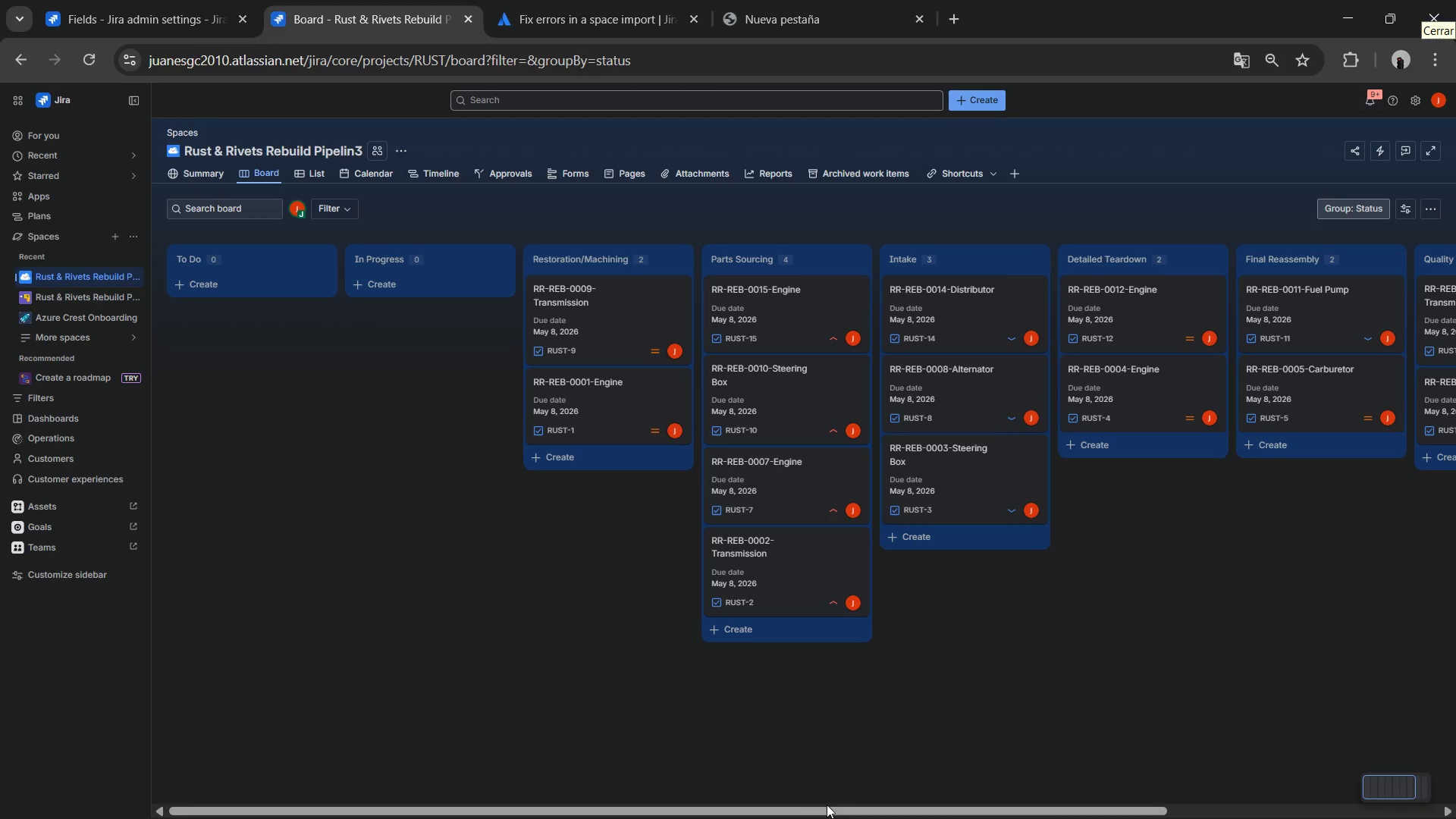 
left_click_drag(start_coordinate=[828, 806], to_coordinate=[1155, 780])
 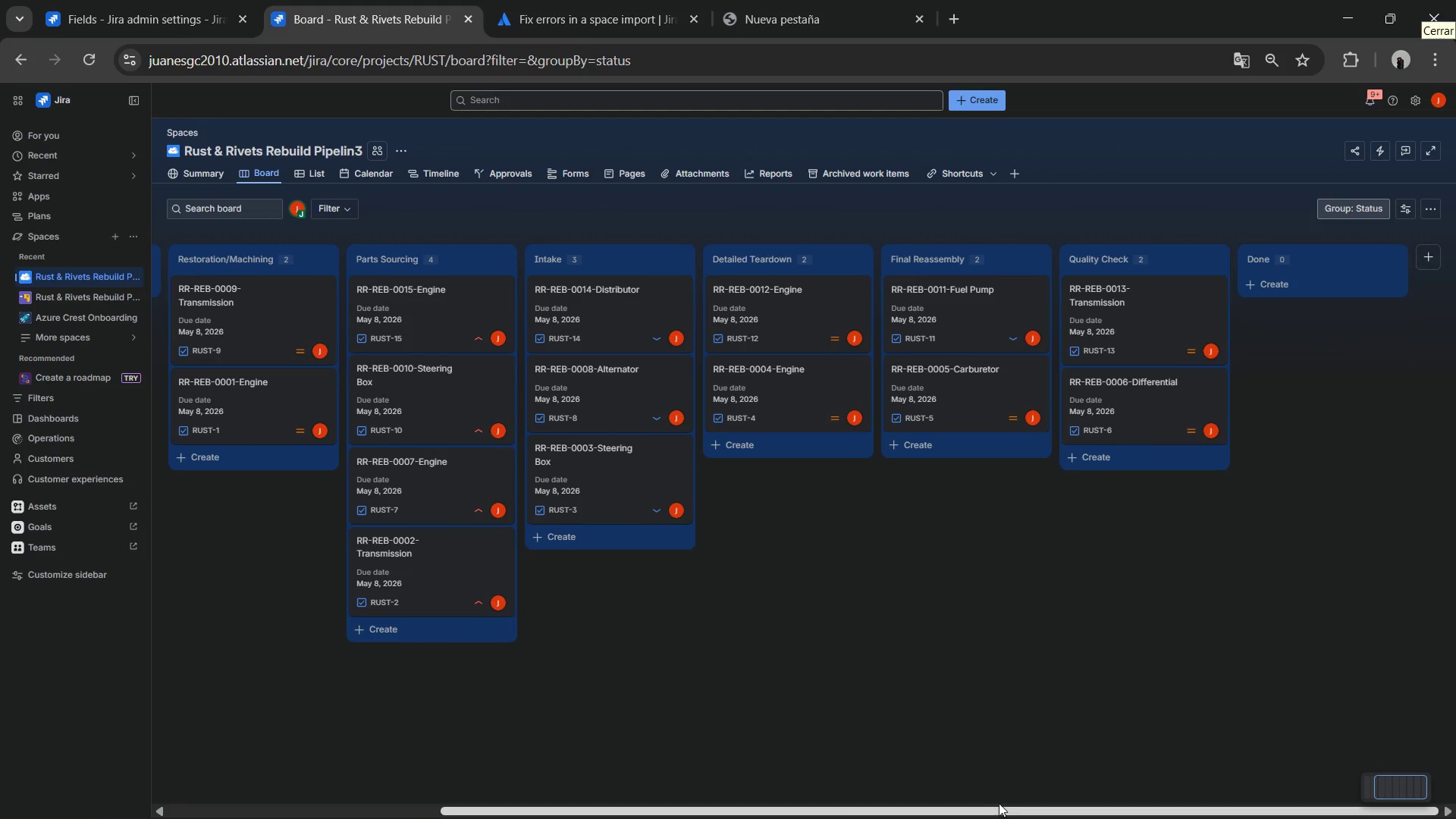 
left_click([1432, 206])
 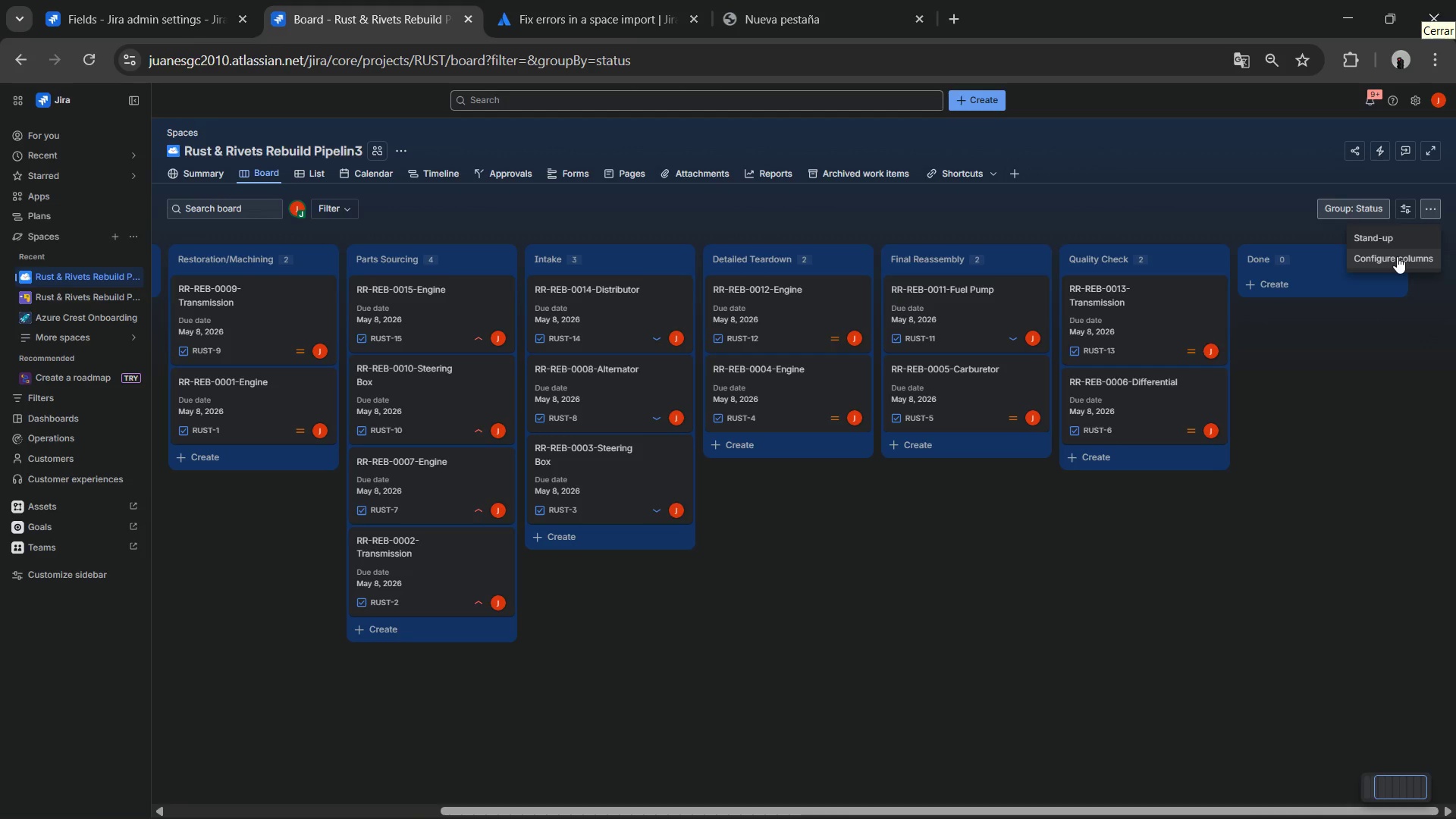 
left_click([1397, 256])
 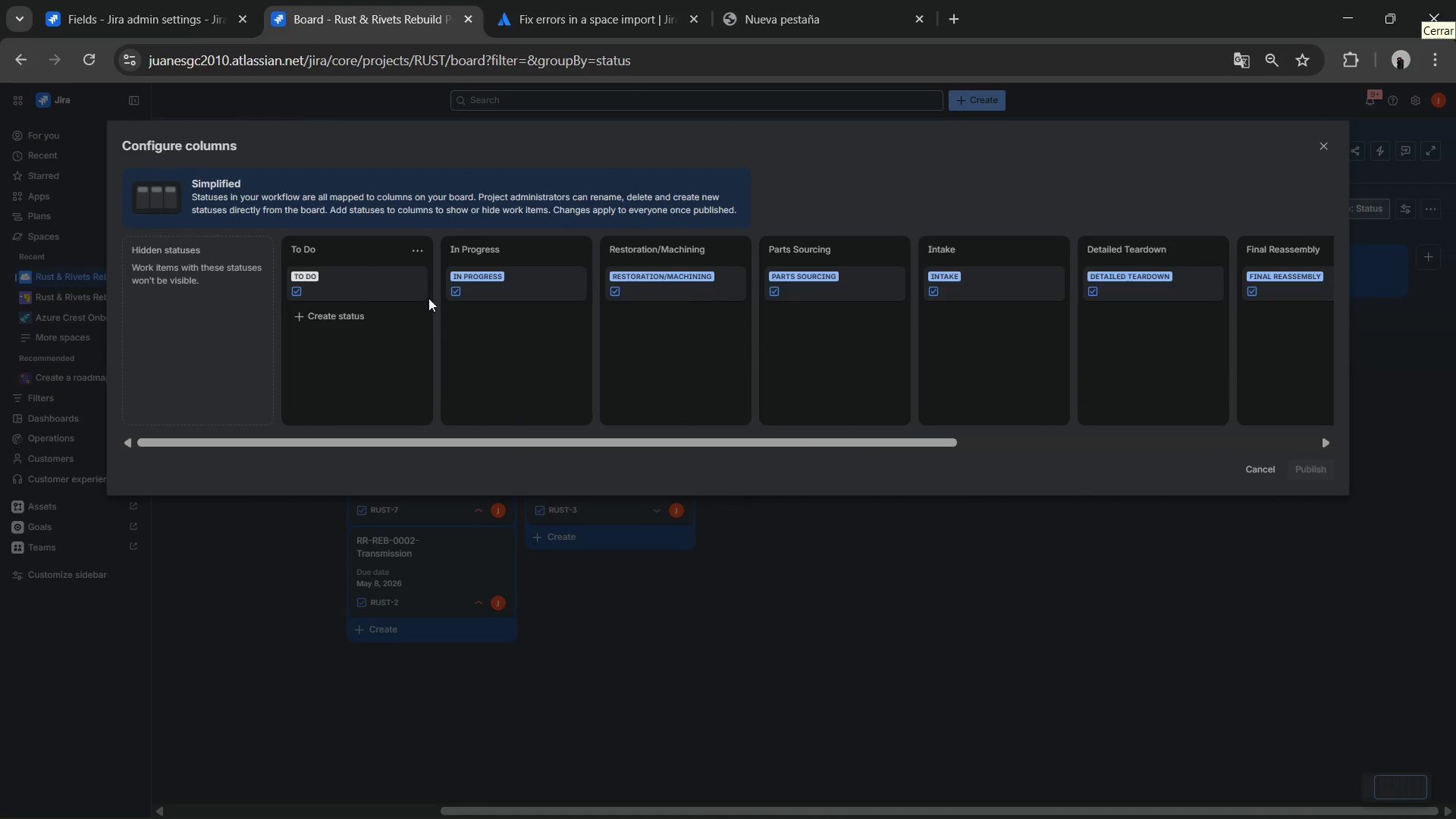 
left_click([420, 256])
 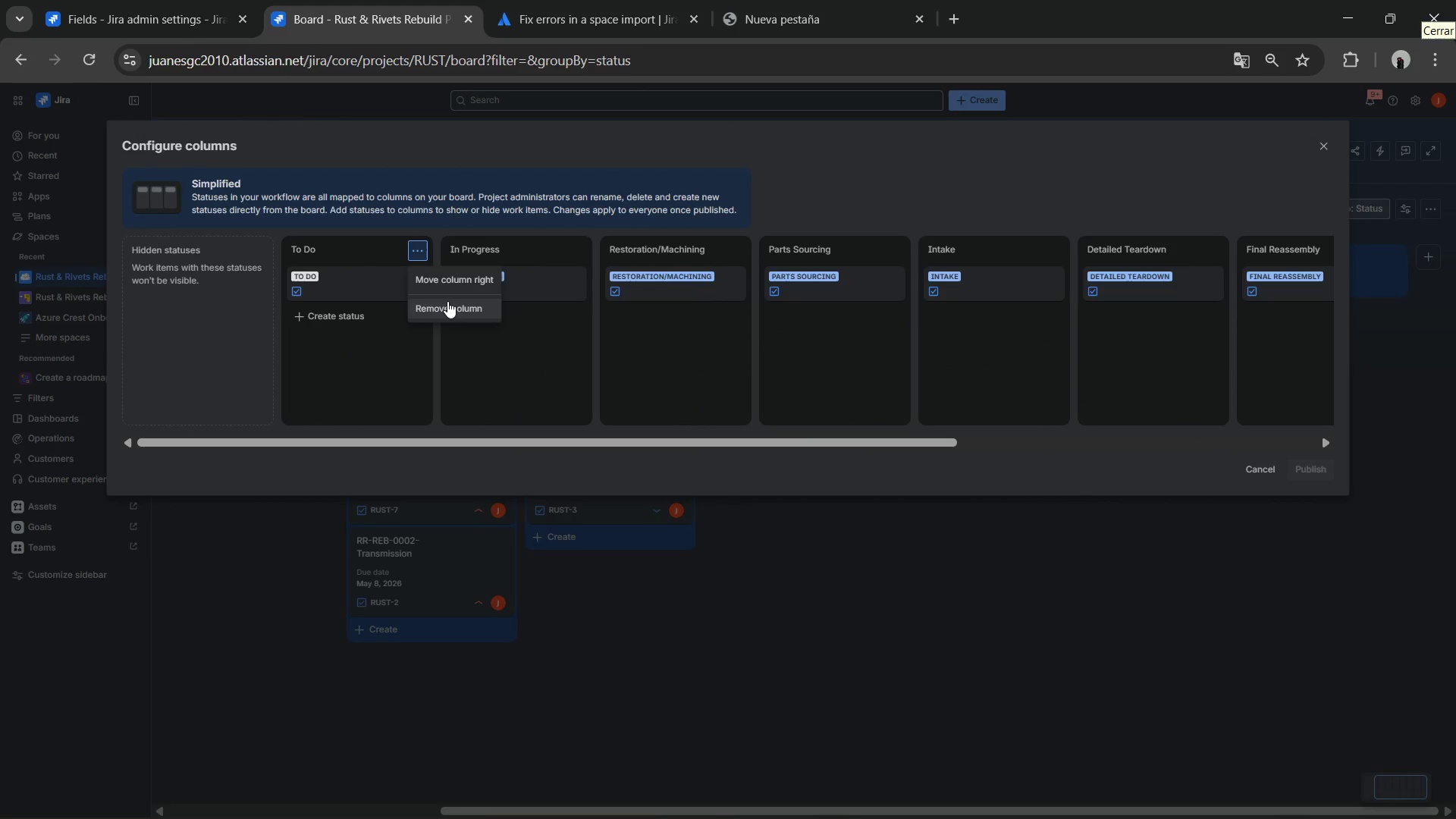 
left_click([449, 301])
 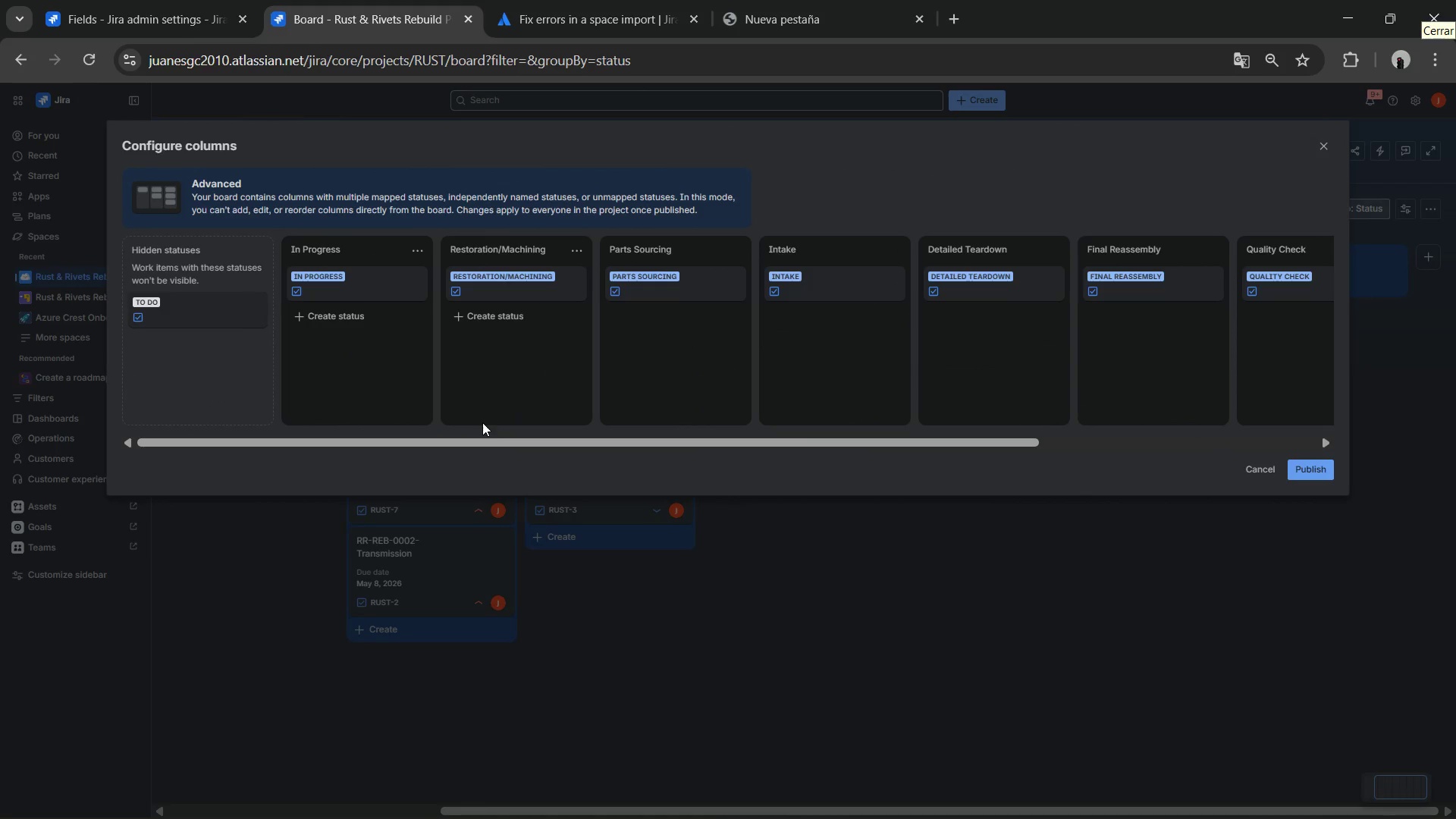 
left_click_drag(start_coordinate=[494, 441], to_coordinate=[328, 428])
 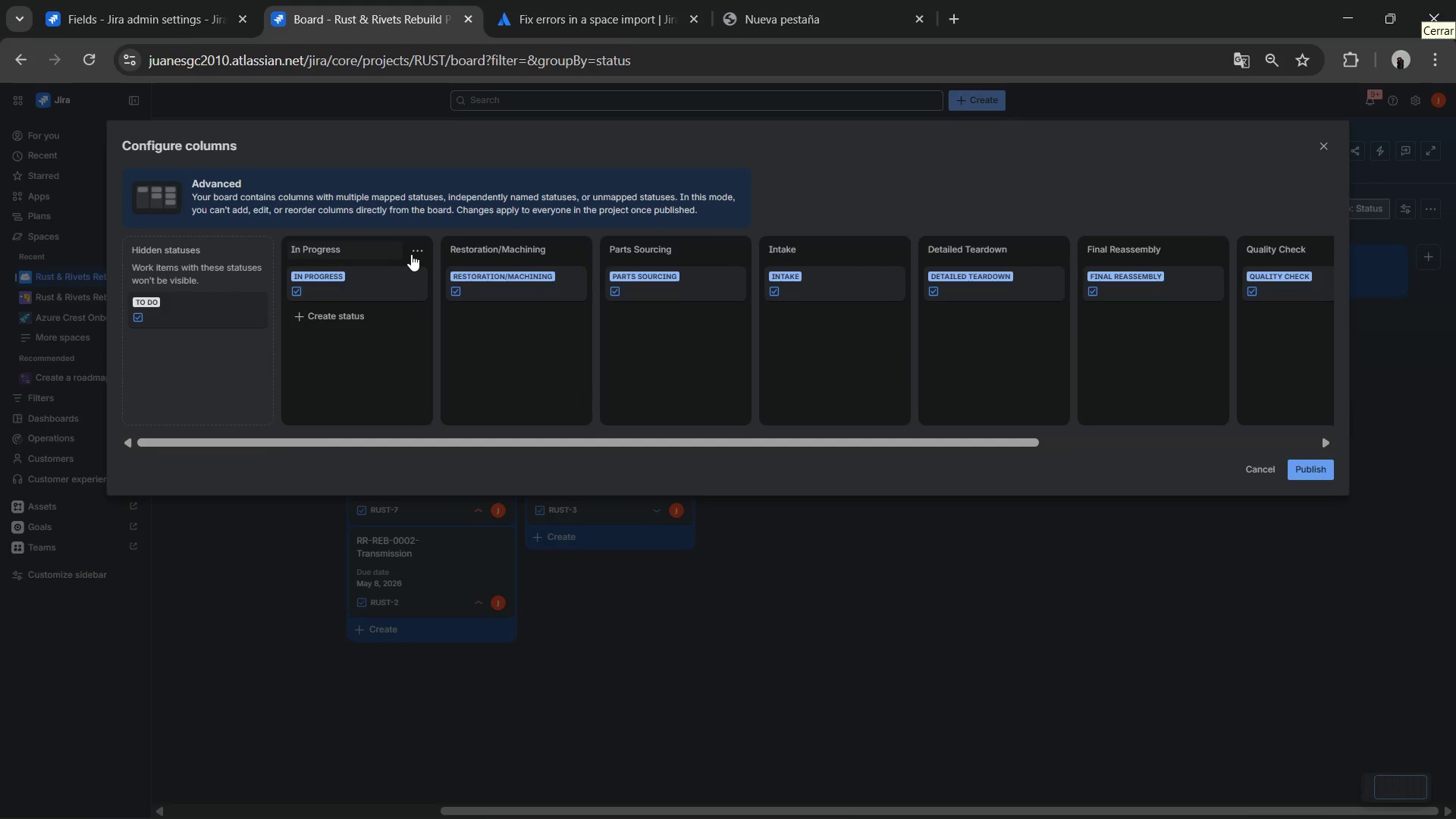 
left_click([417, 254])
 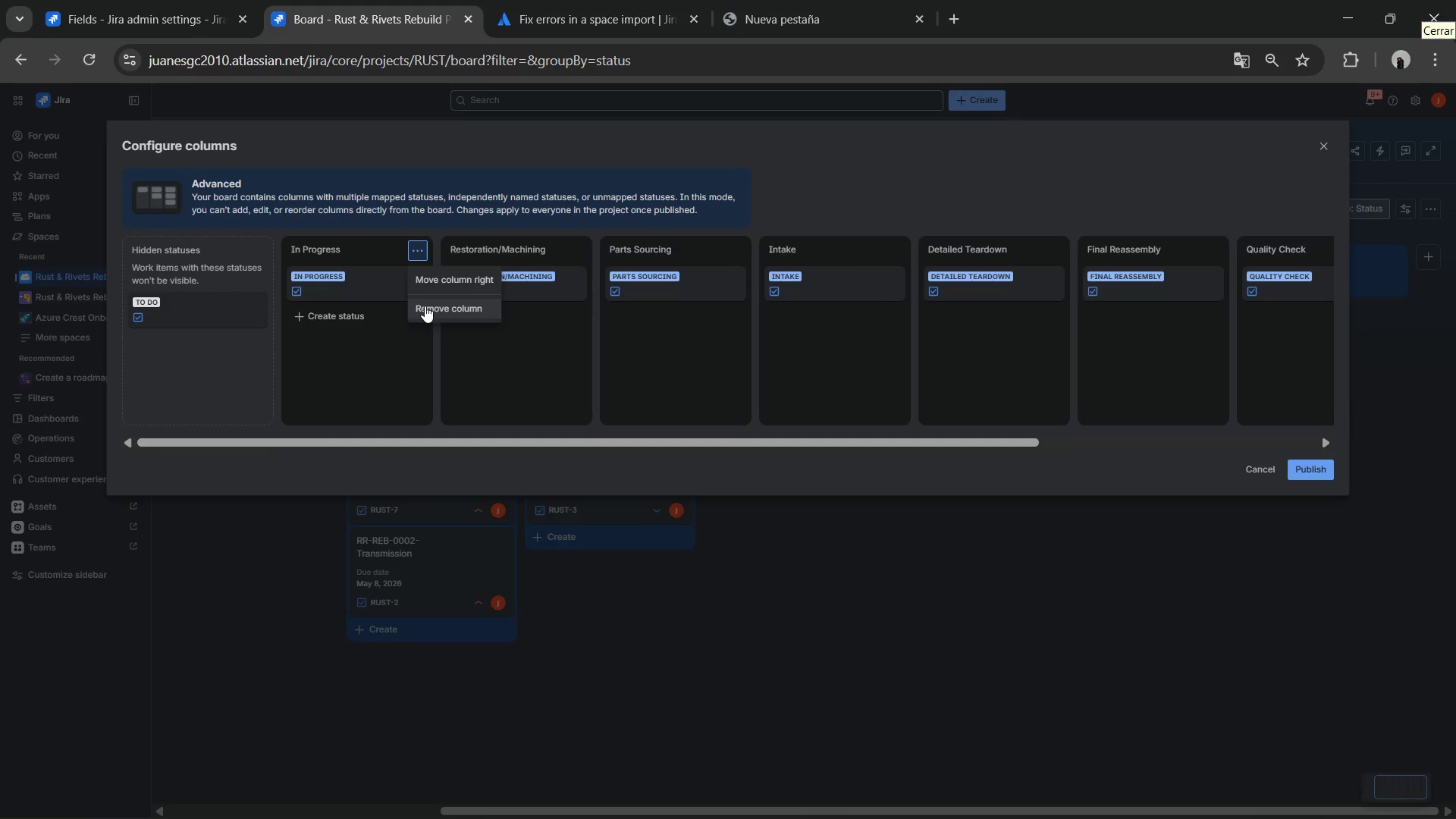 
left_click([426, 306])
 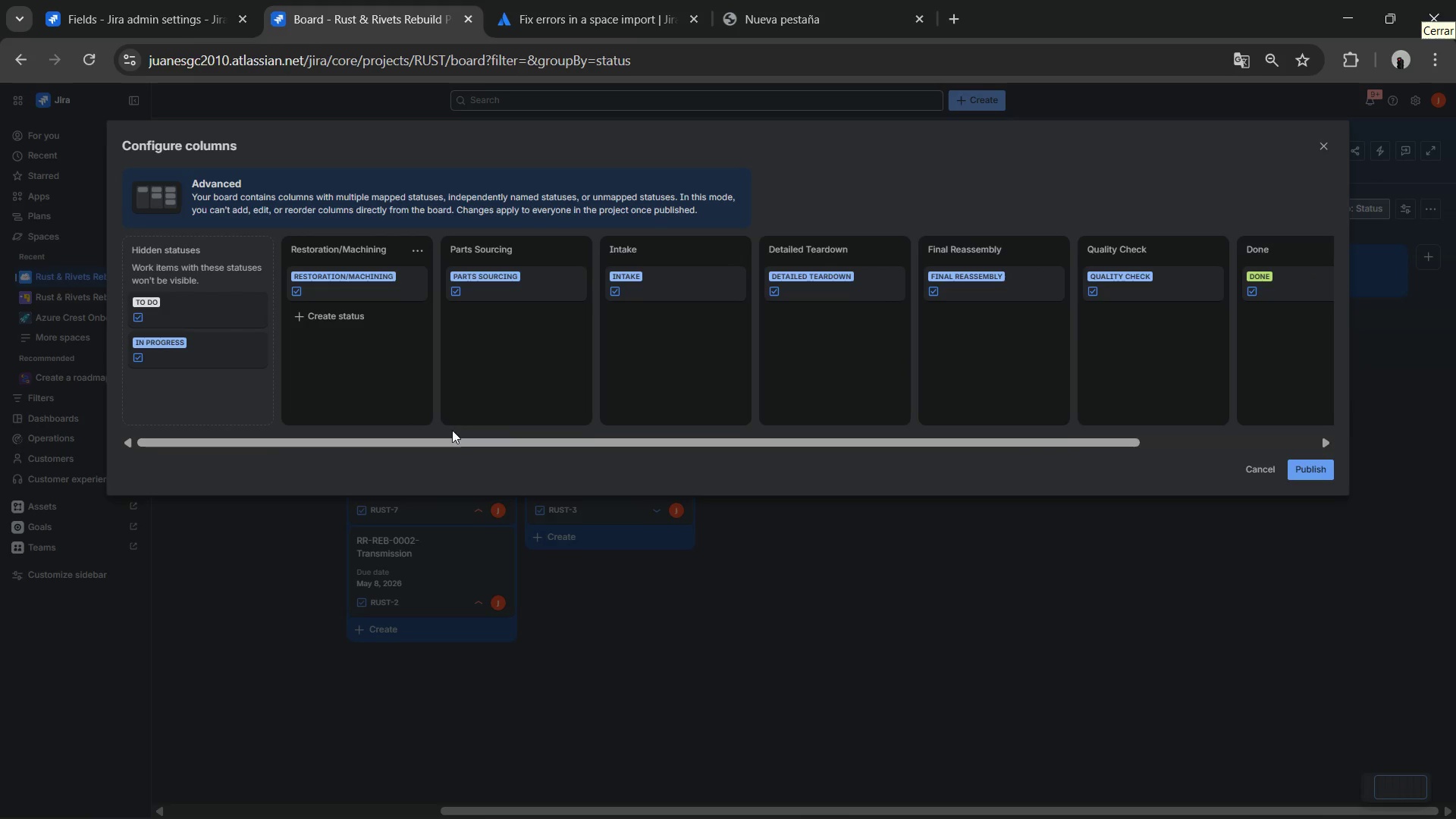 
left_click_drag(start_coordinate=[453, 447], to_coordinate=[774, 441])
 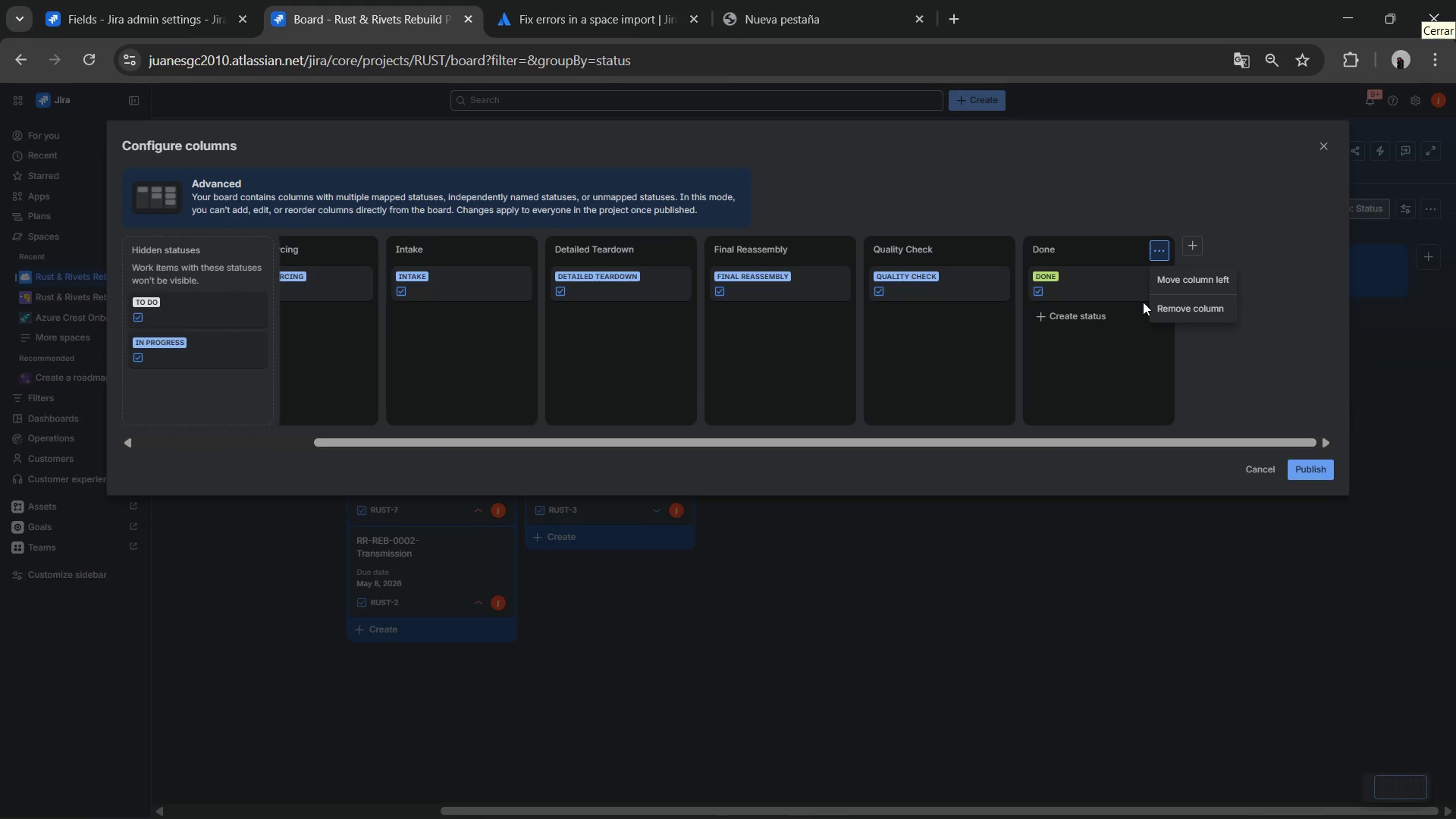 
left_click([1170, 306])
 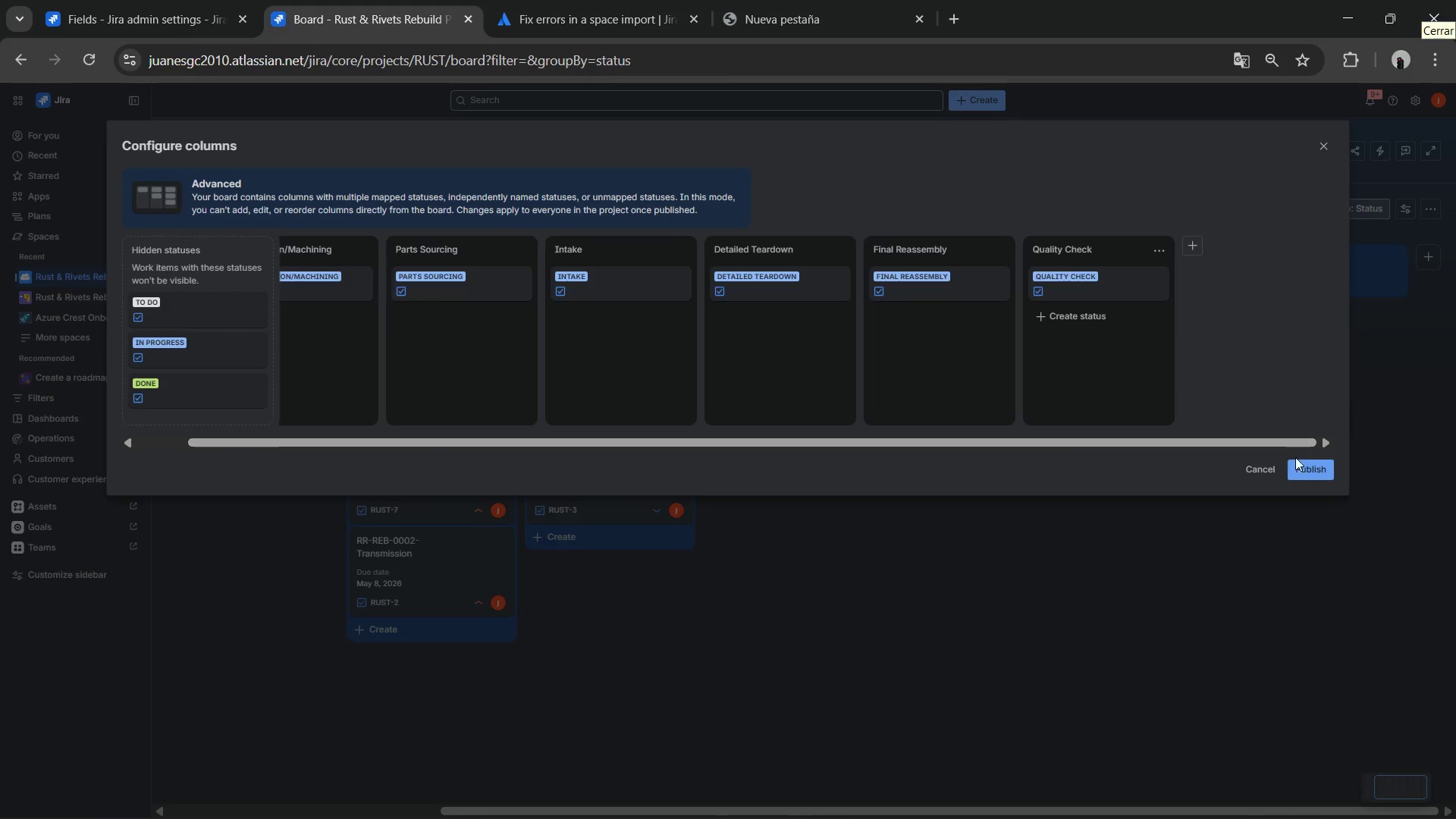 
left_click([1301, 466])
 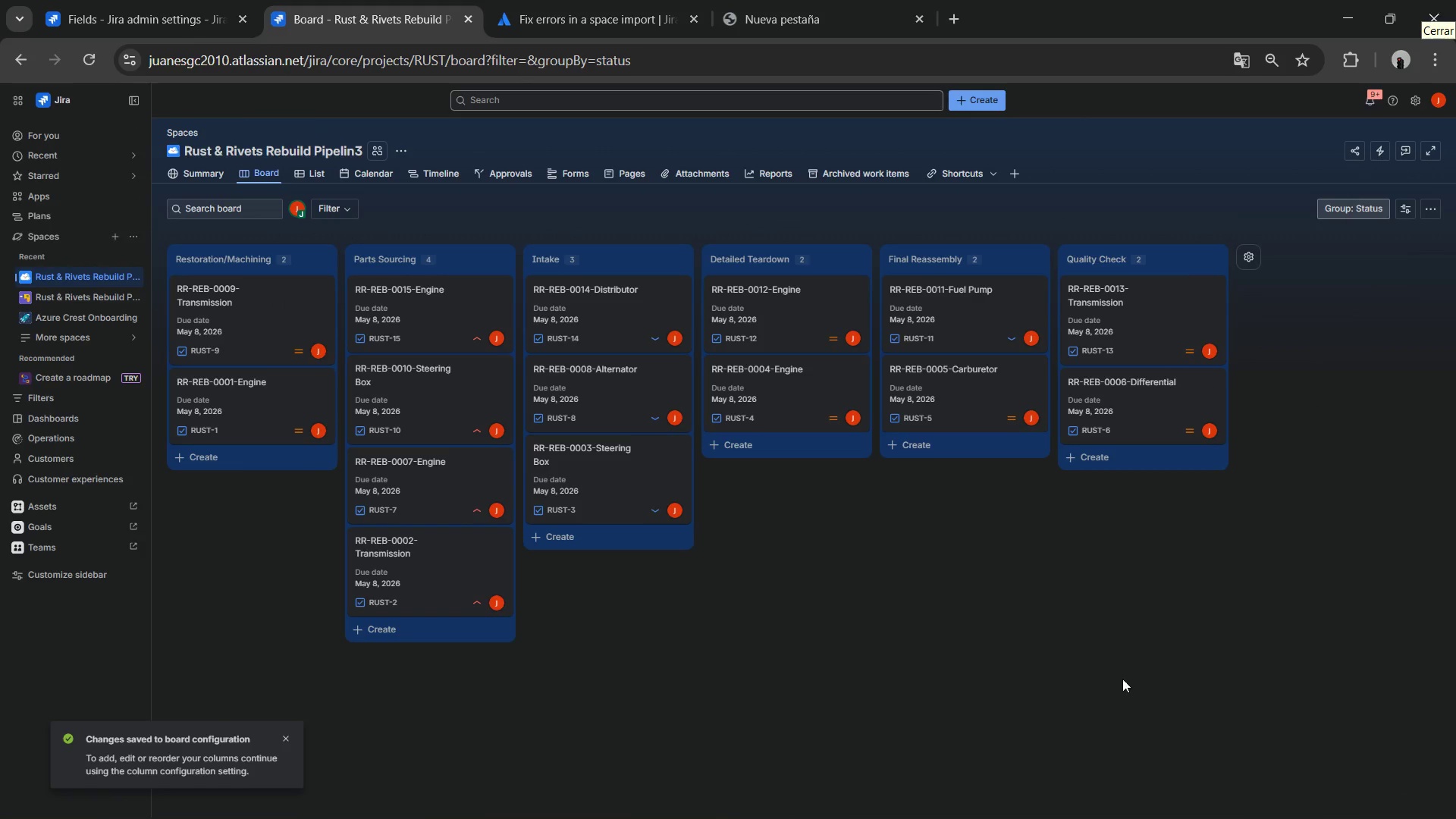 
left_click([1104, 654])
 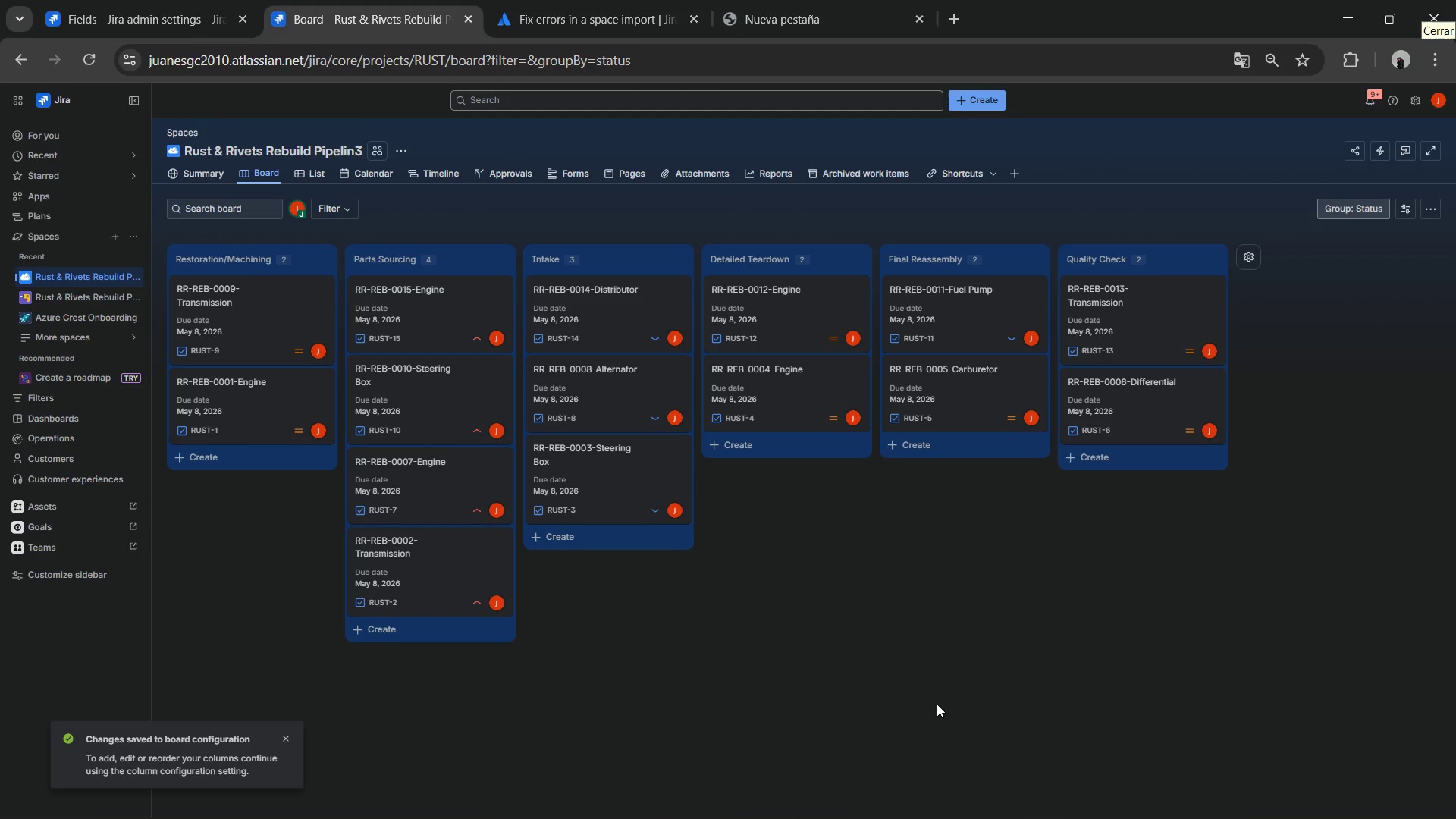 
left_click_drag(start_coordinate=[866, 657], to_coordinate=[815, 655])
 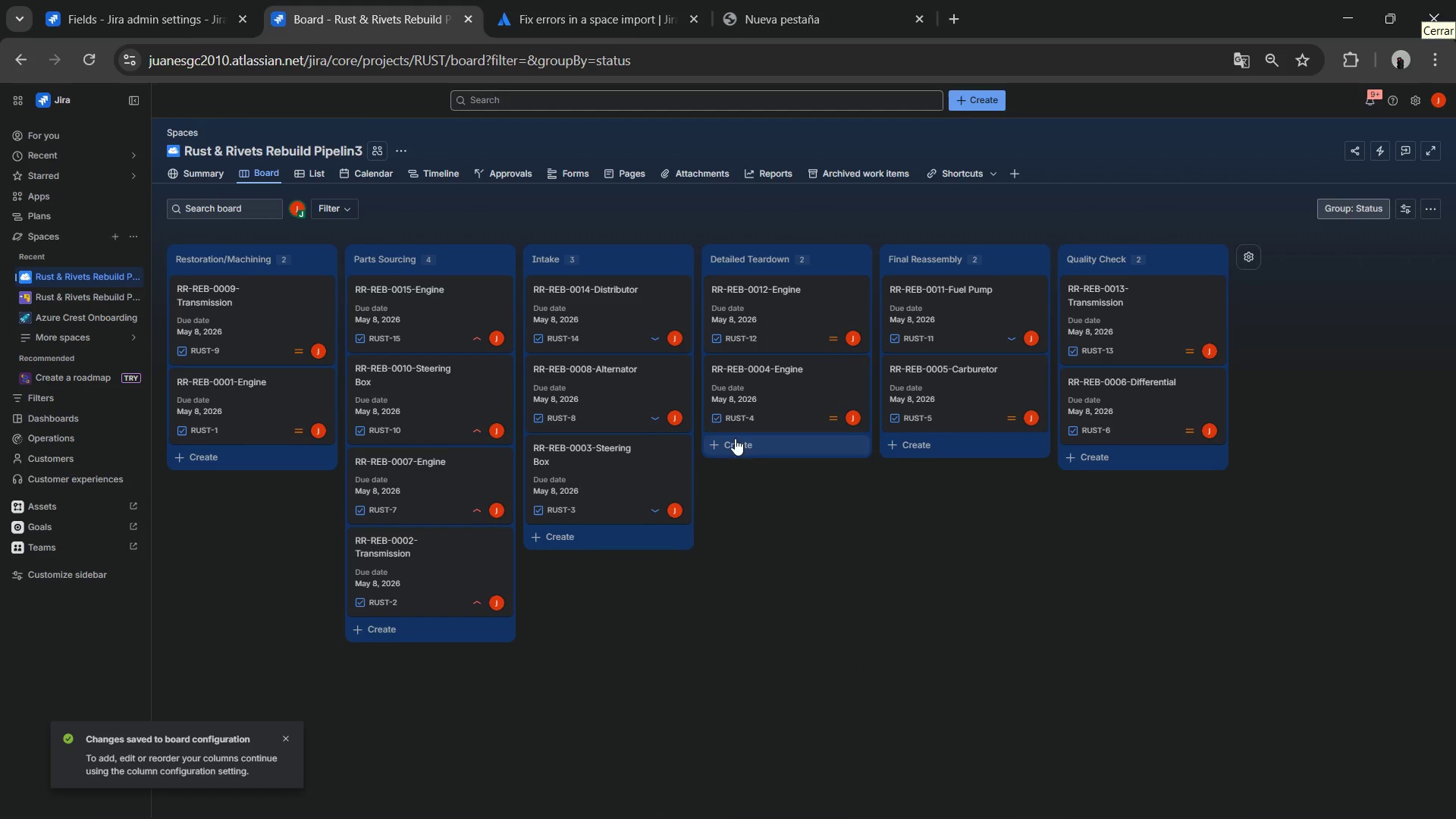 
mouse_move([660, 397])
 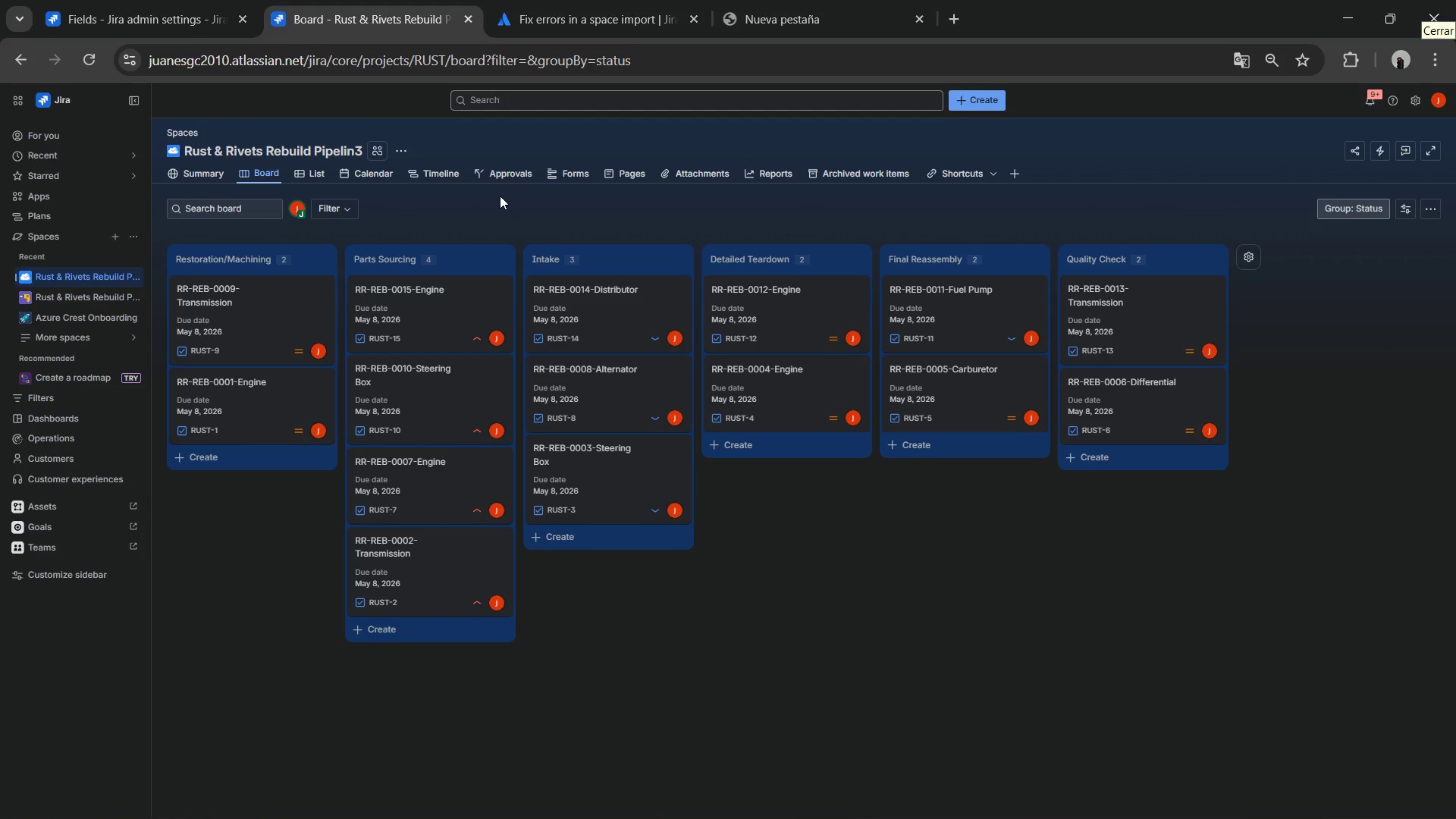 
wait(6.95)
 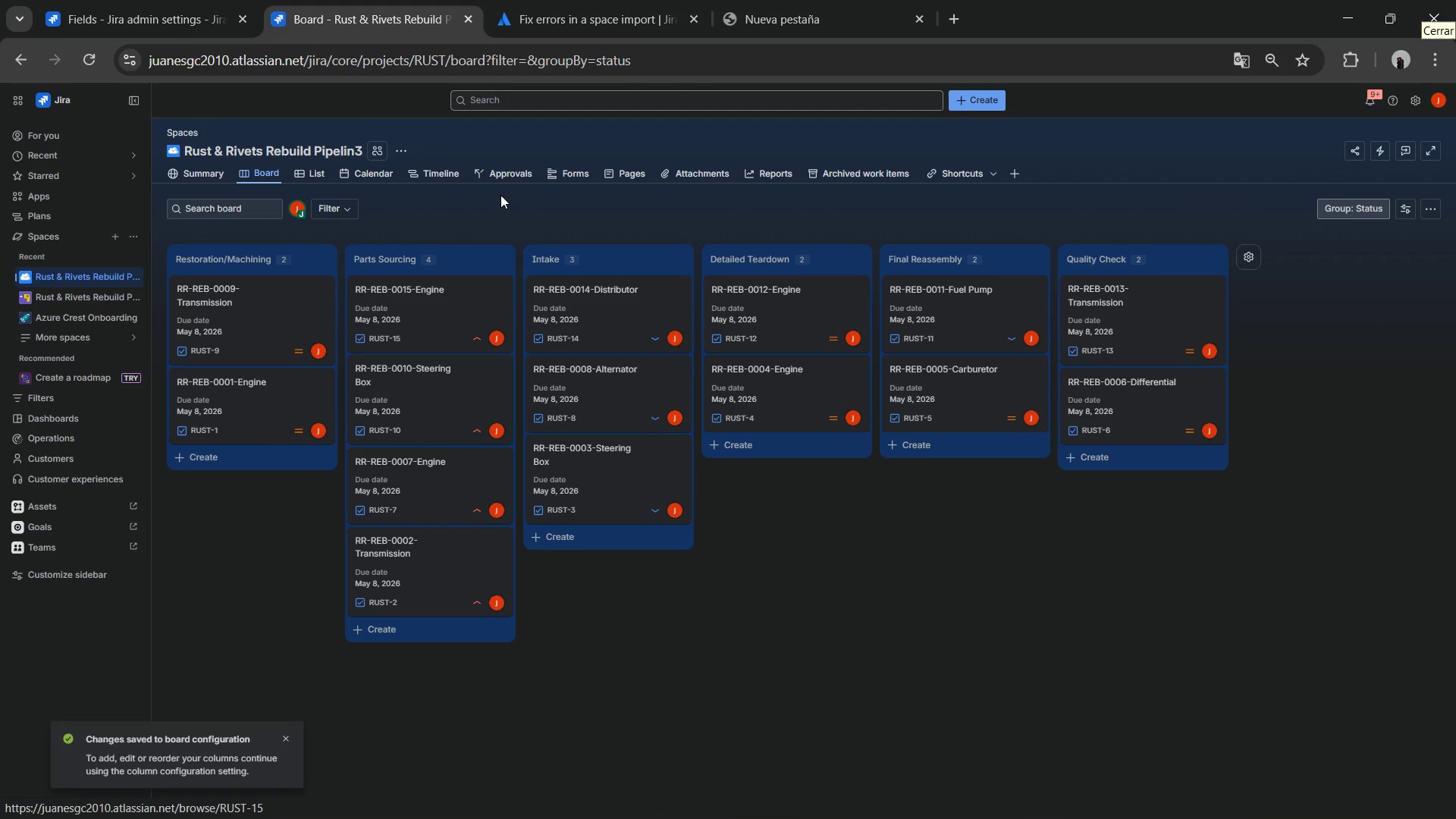 
left_click([273, 327])
 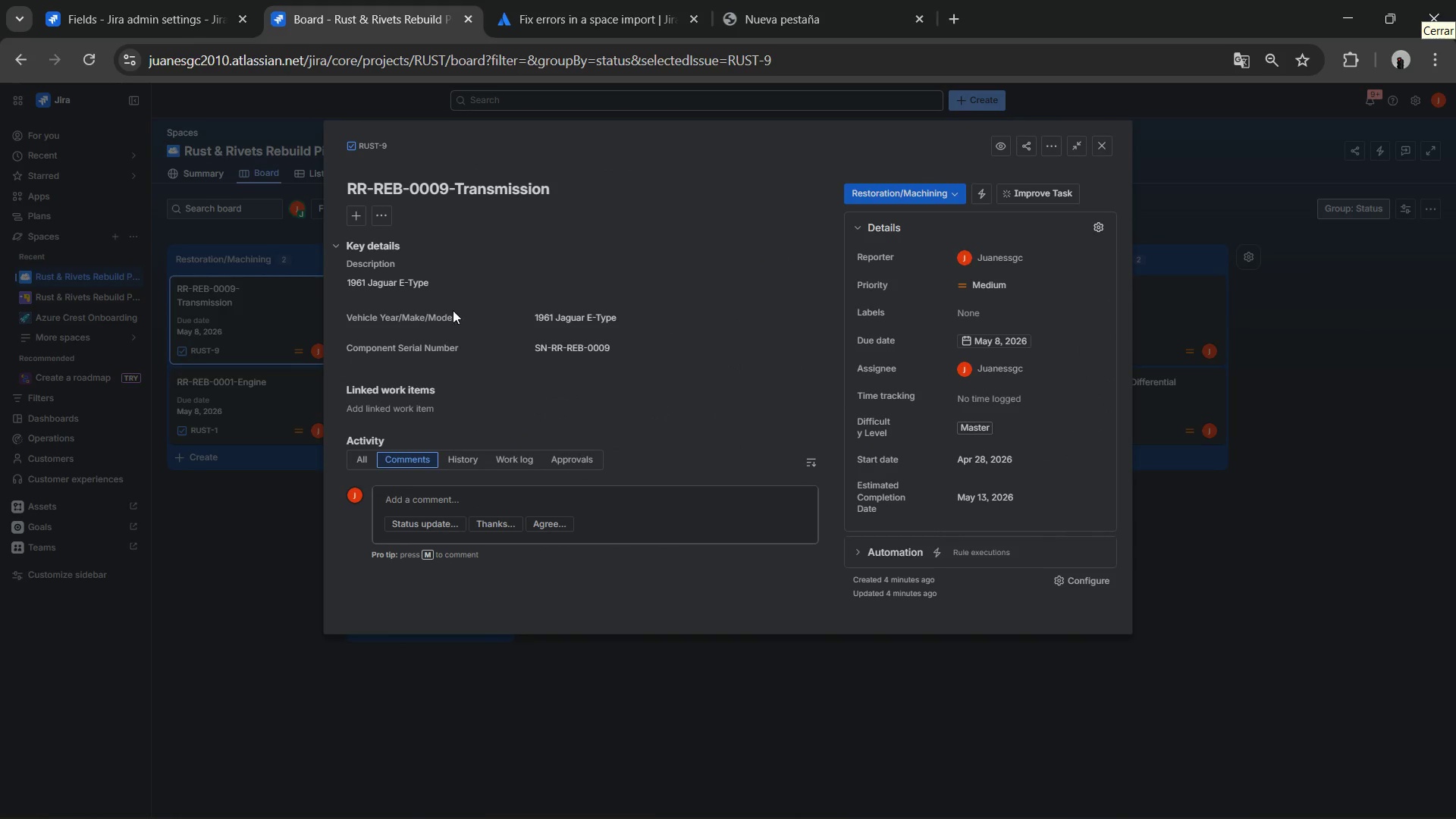 
wait(8.16)
 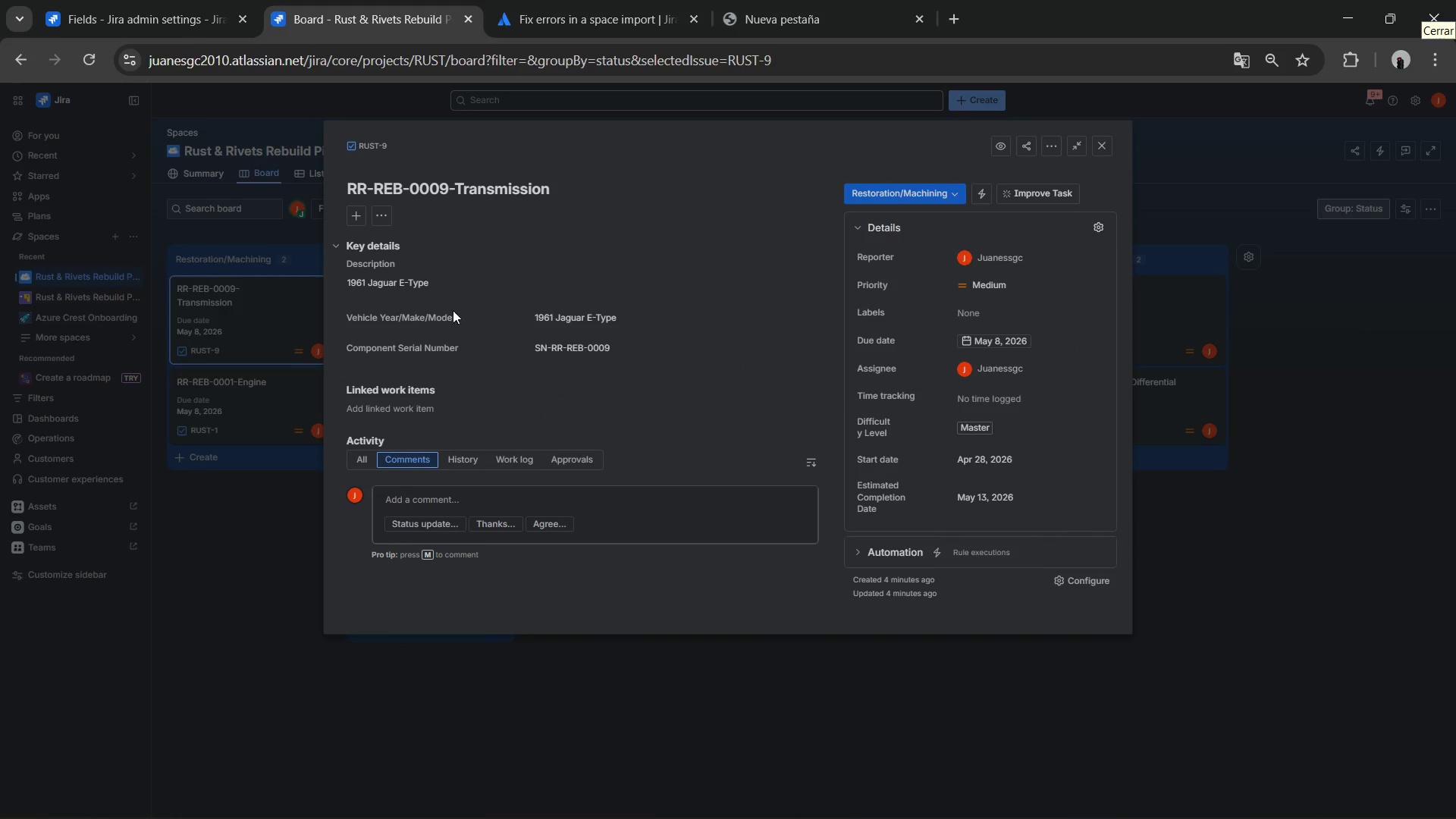 
left_click([1106, 154])
 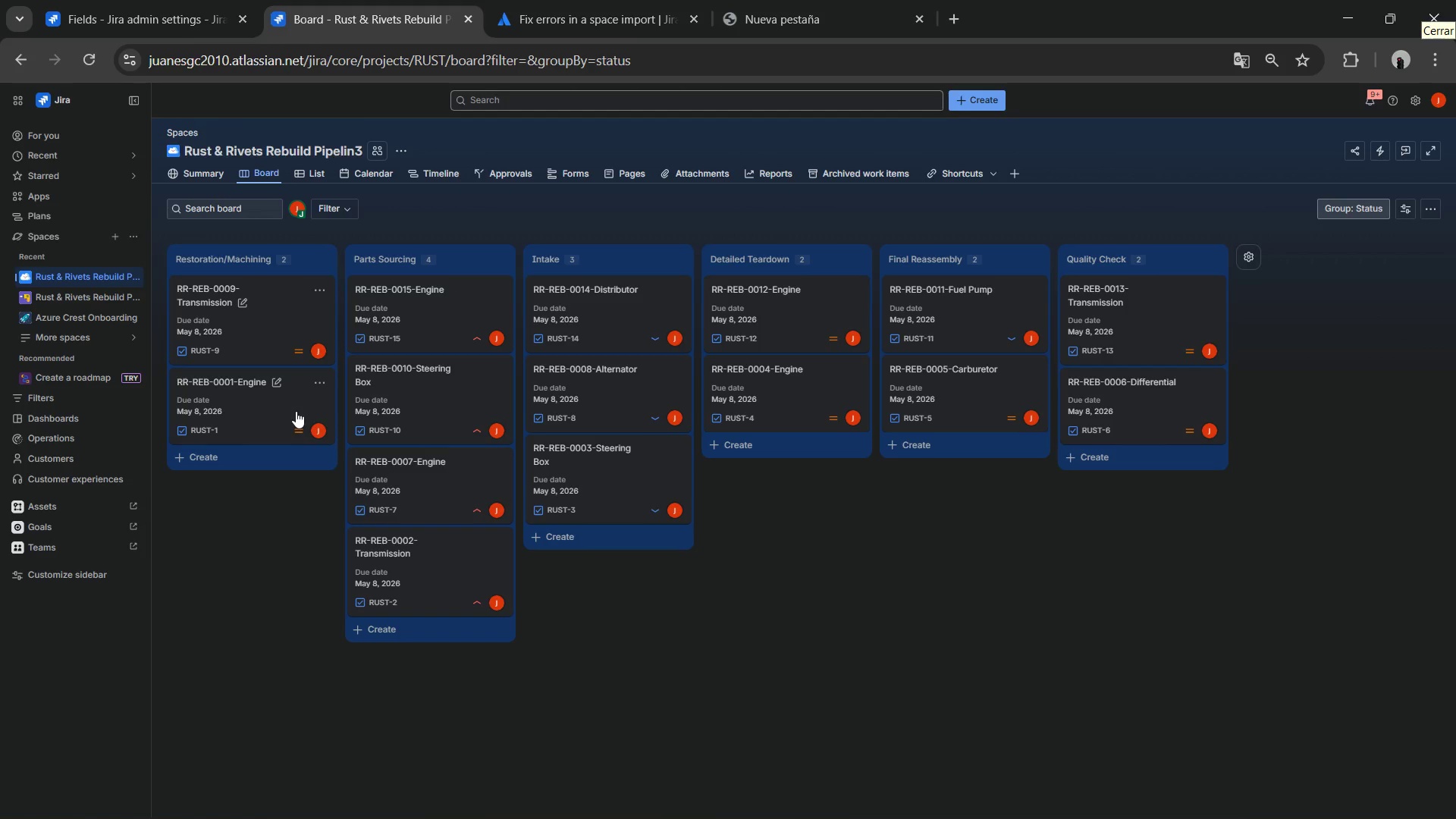 
left_click([271, 397])
 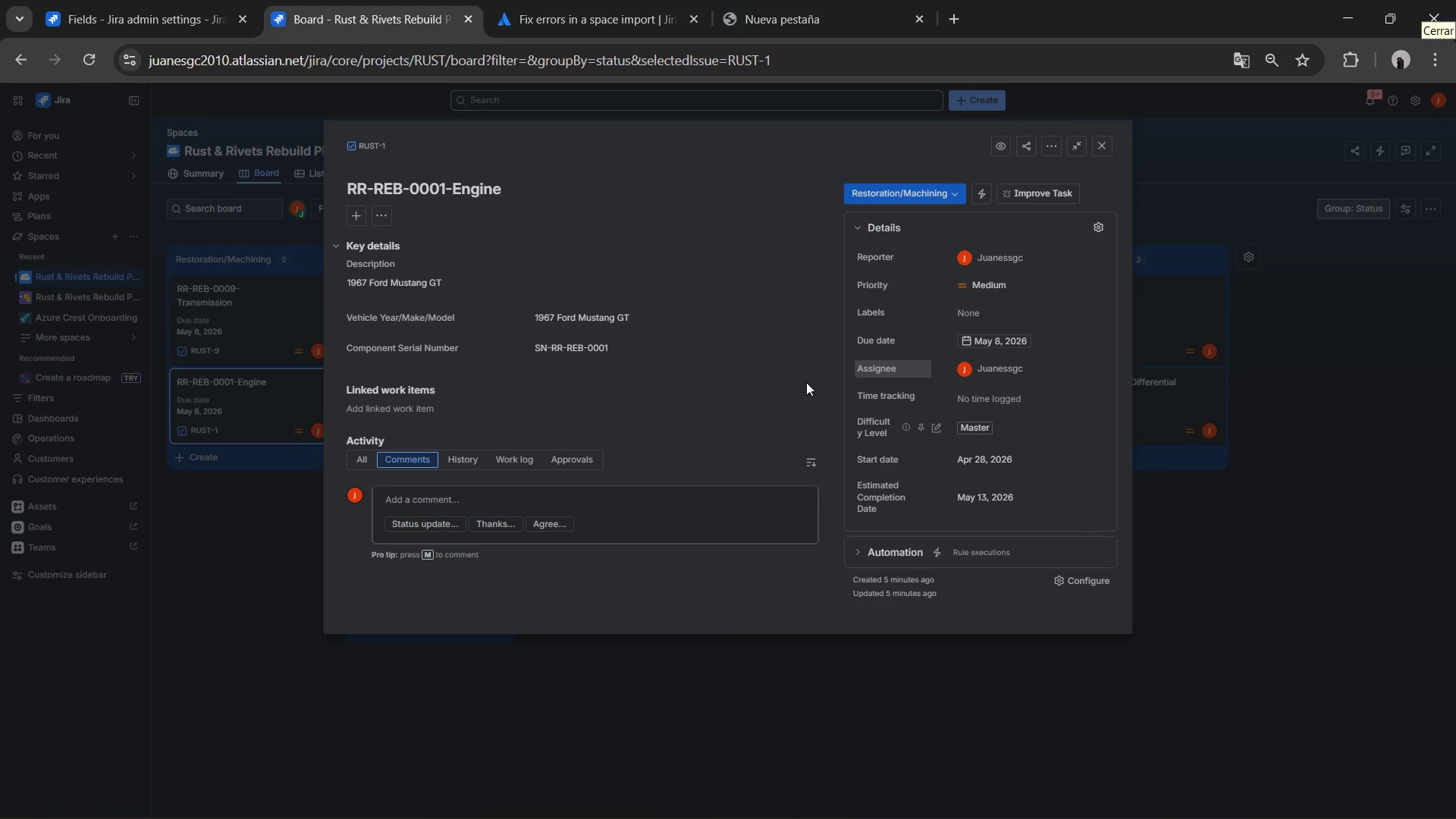 
wait(5.81)
 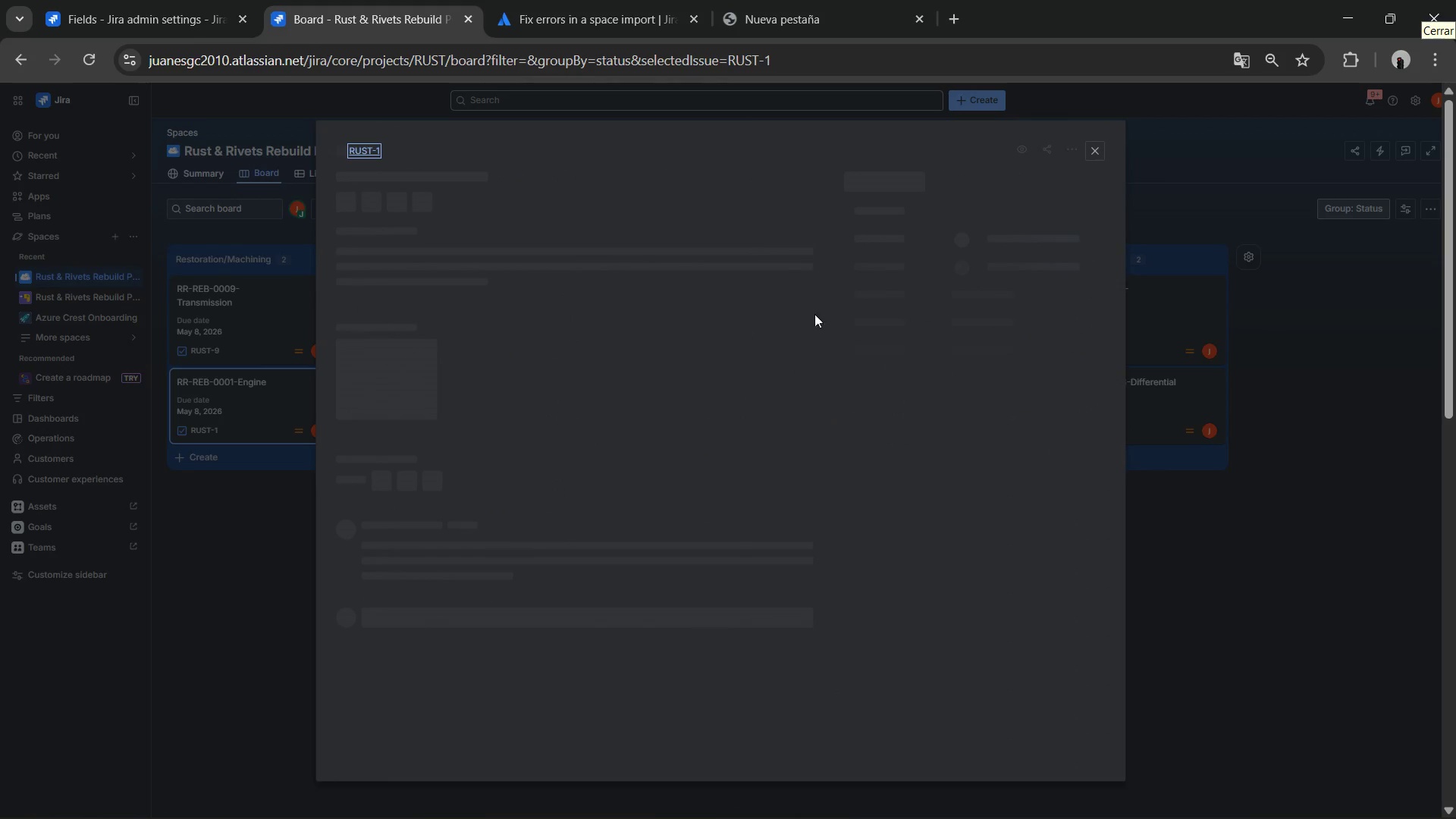 
left_click([1105, 143])
 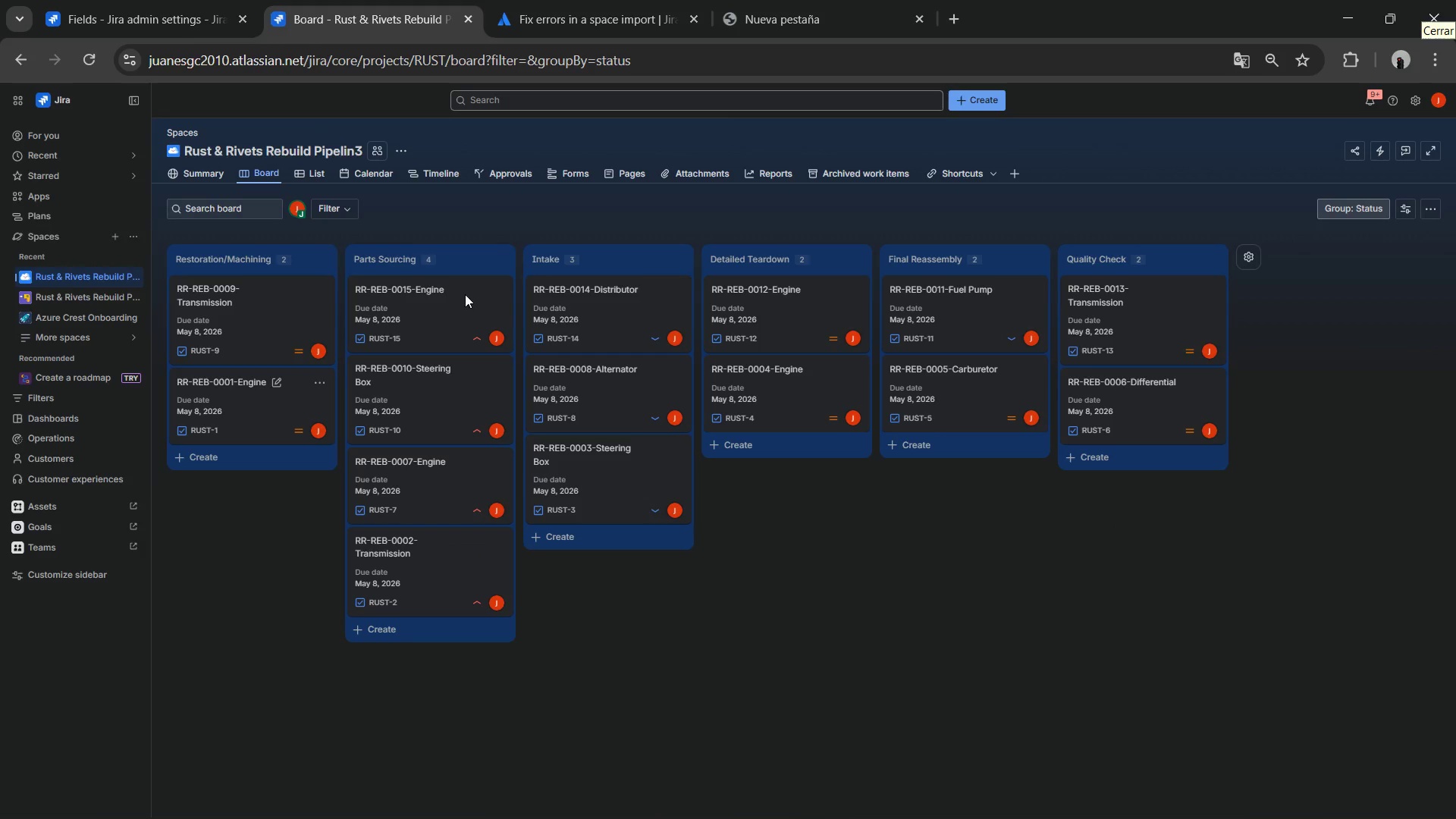 
left_click([422, 325])
 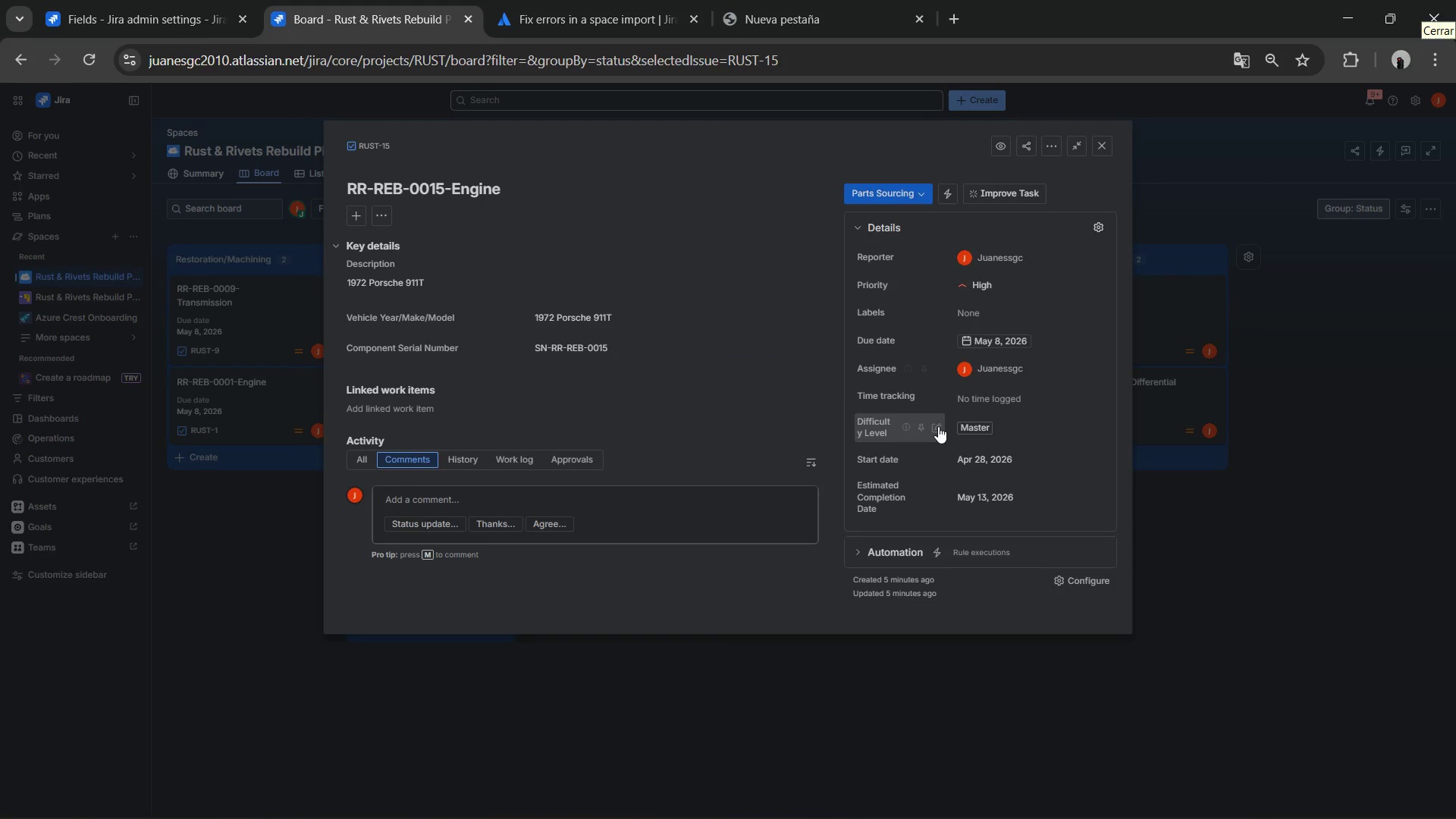 
left_click([1107, 154])
 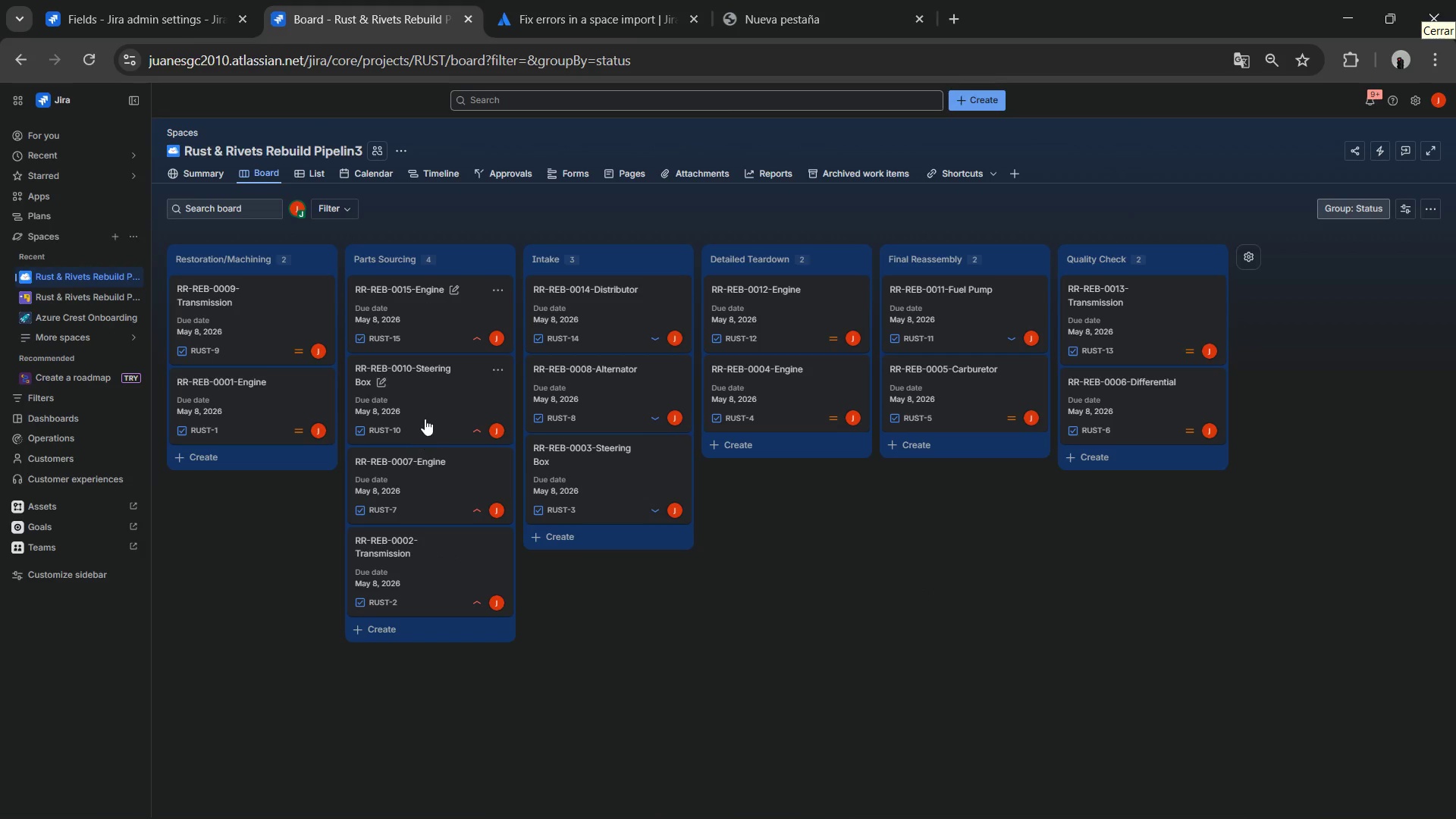 
left_click([430, 412])
 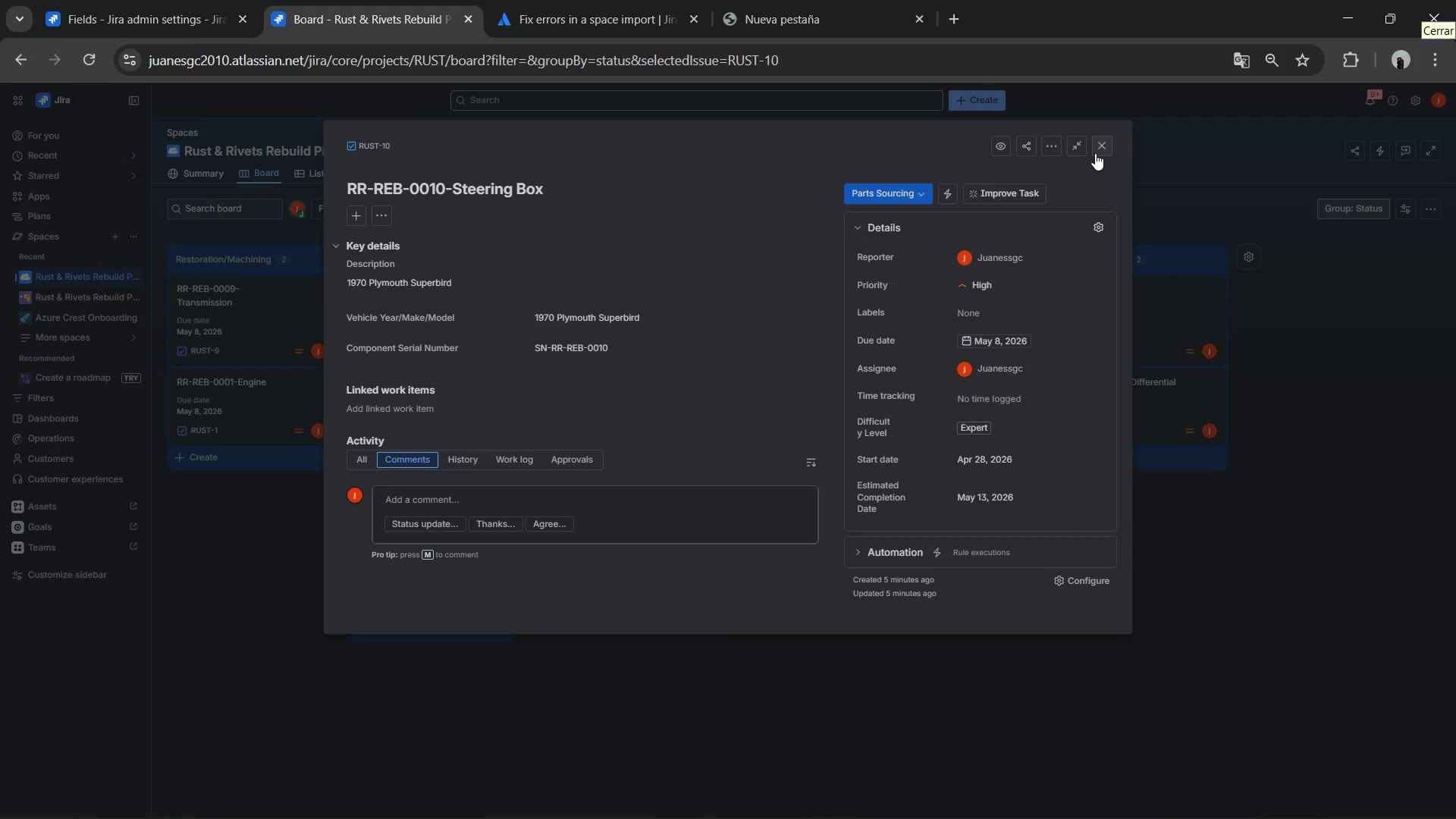 
wait(7.58)
 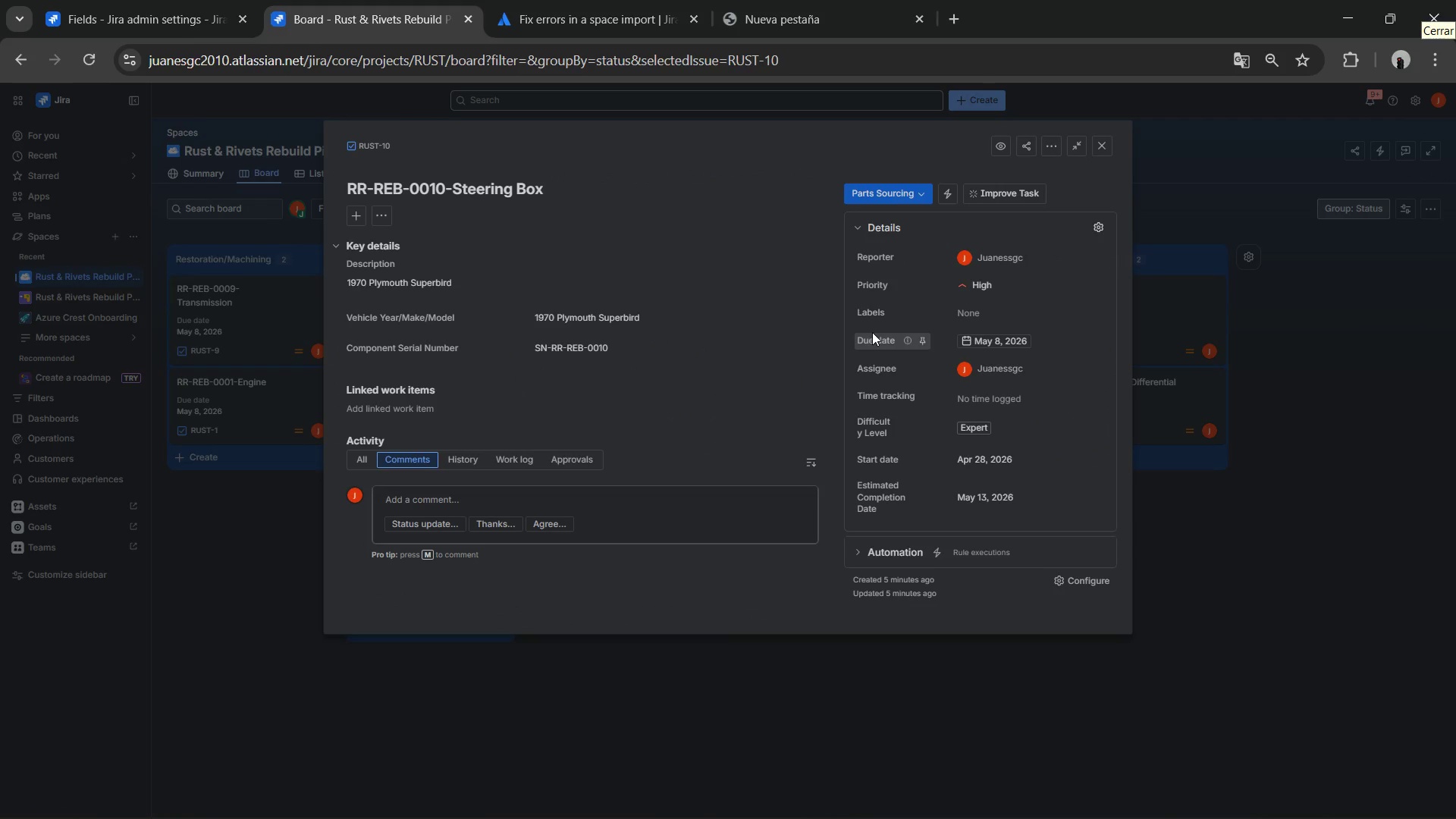 
left_click([1103, 143])
 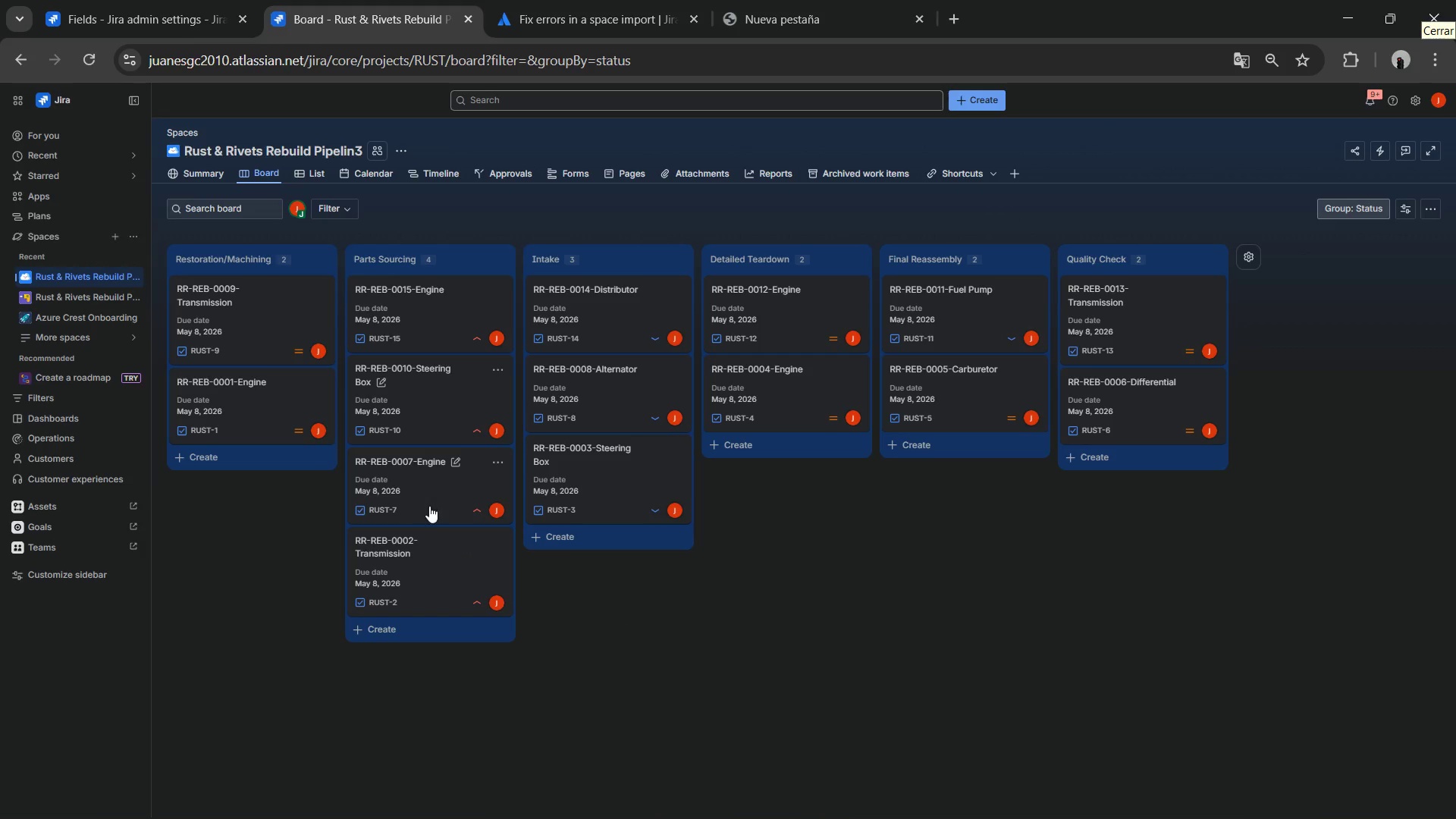 
left_click([431, 550])
 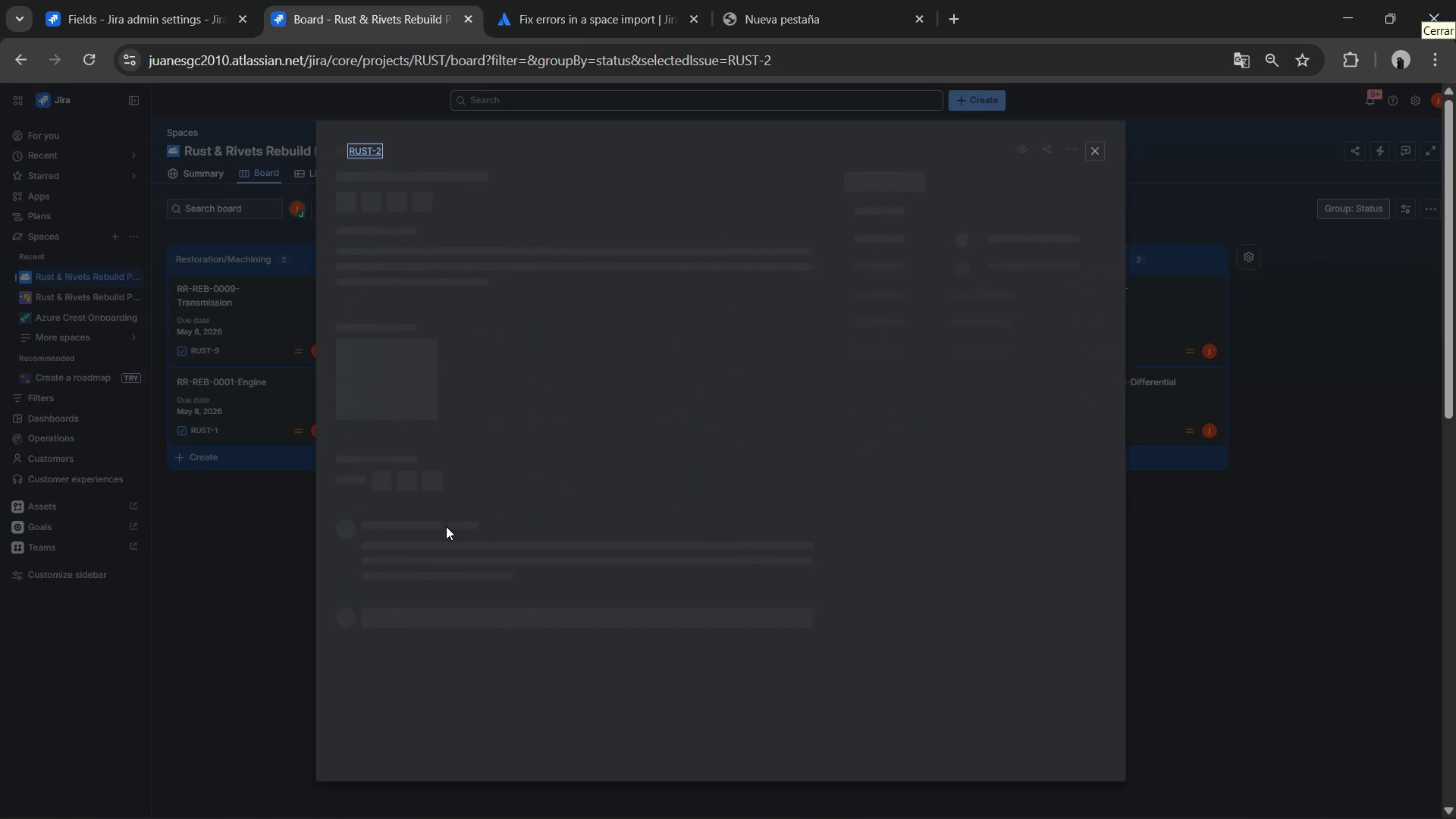 
mouse_move([466, 501])
 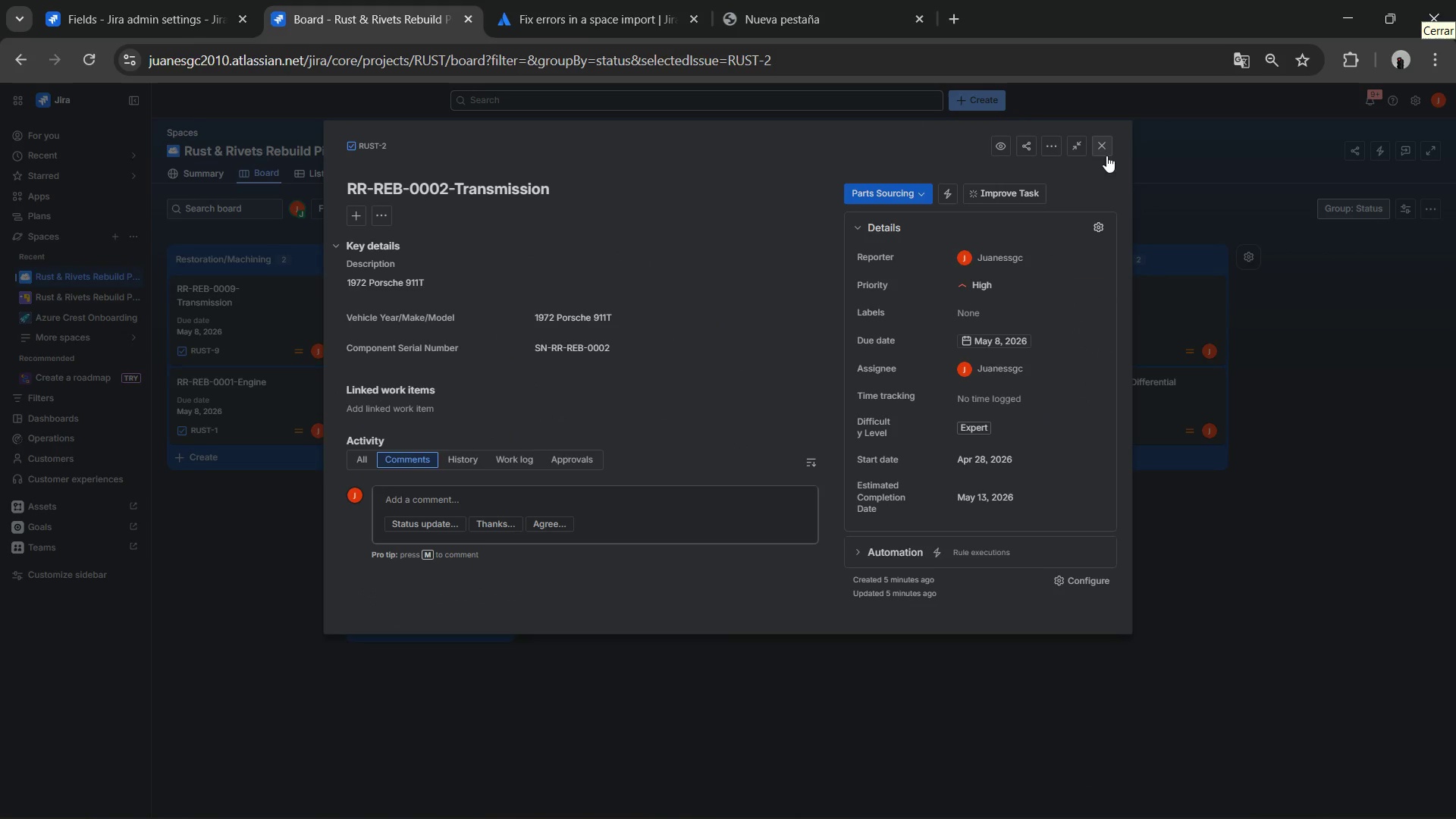 
left_click([1107, 146])
 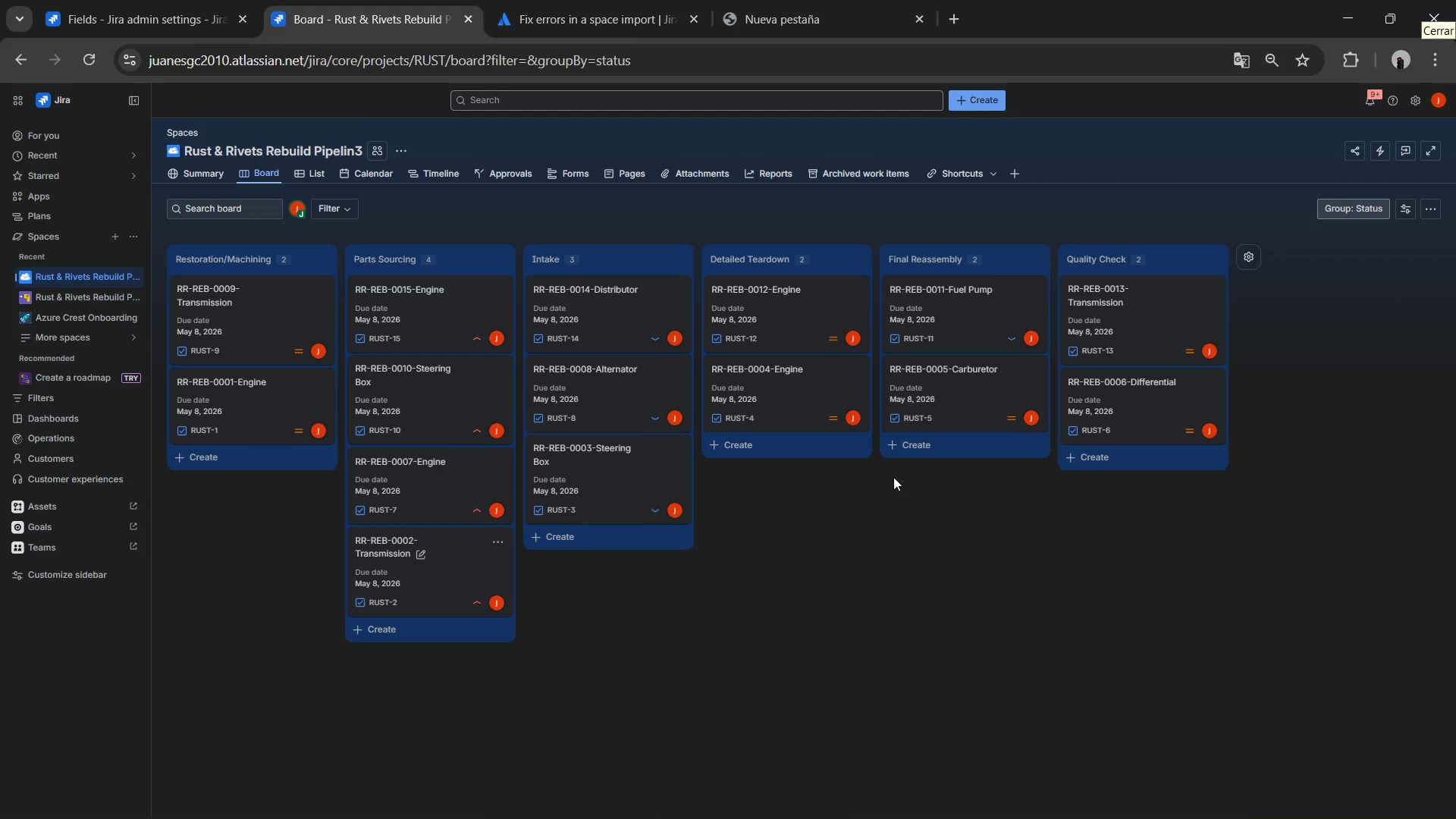 
wait(31.67)
 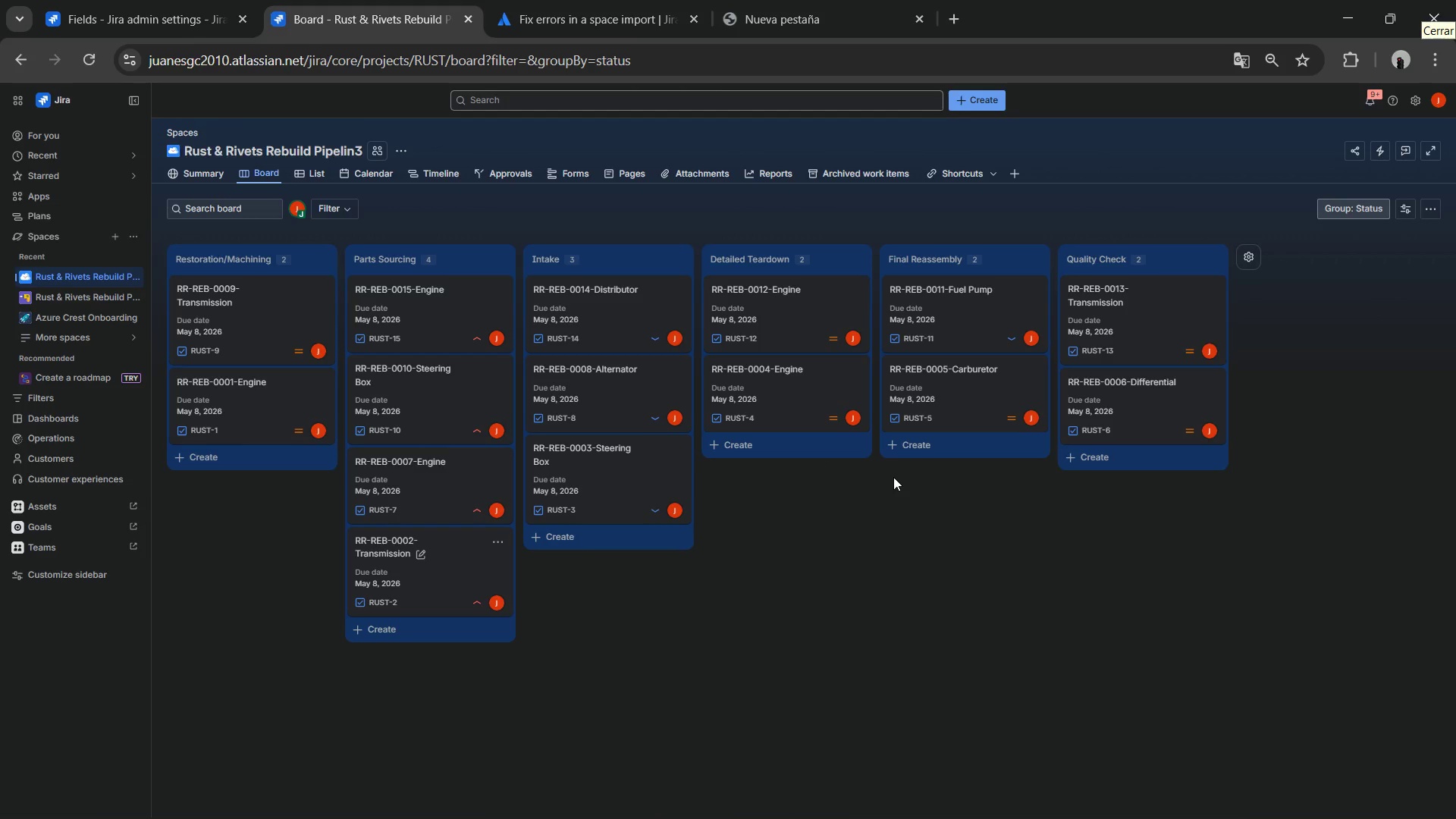 
left_click([631, 373])
 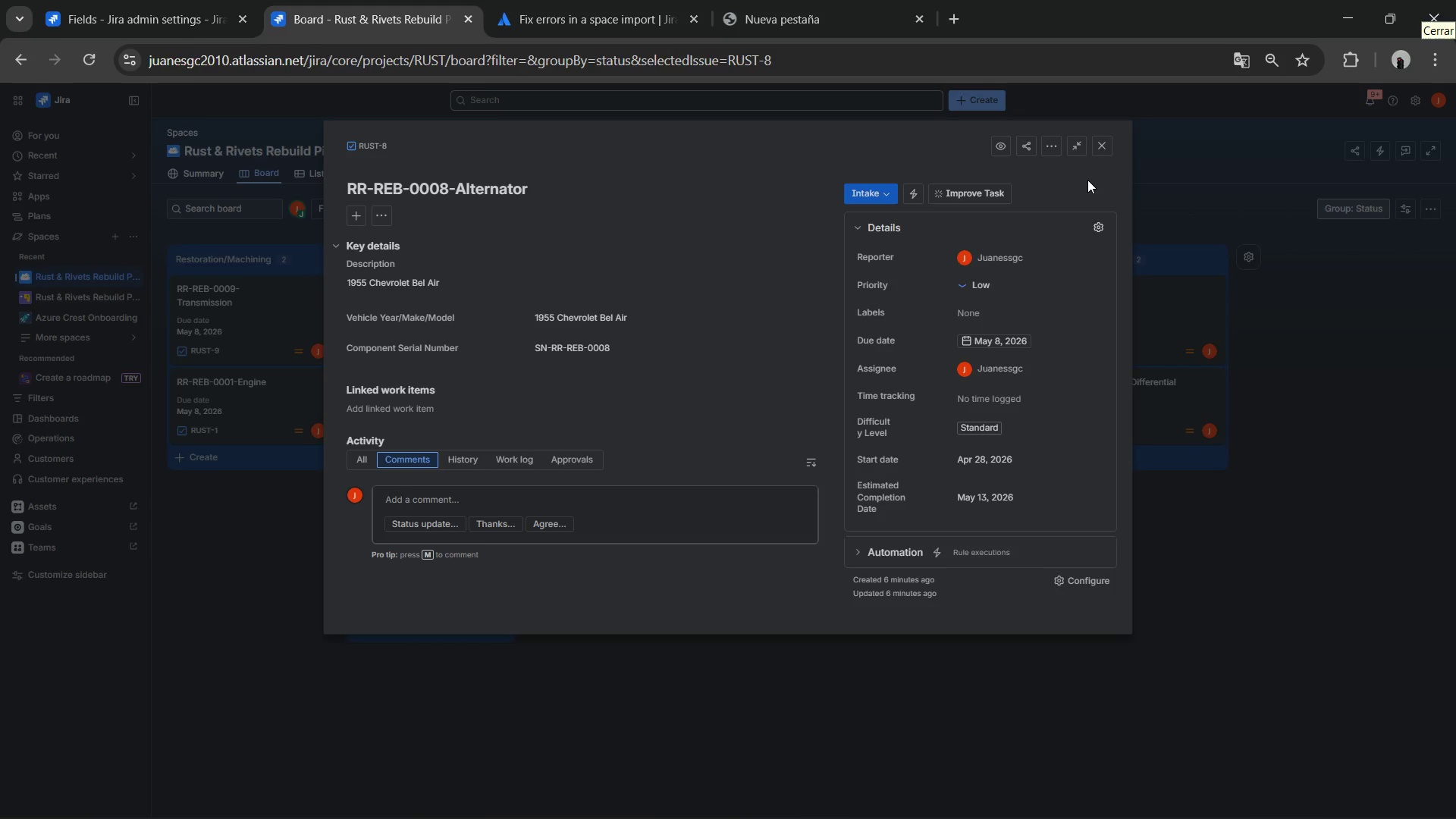 
wait(5.47)
 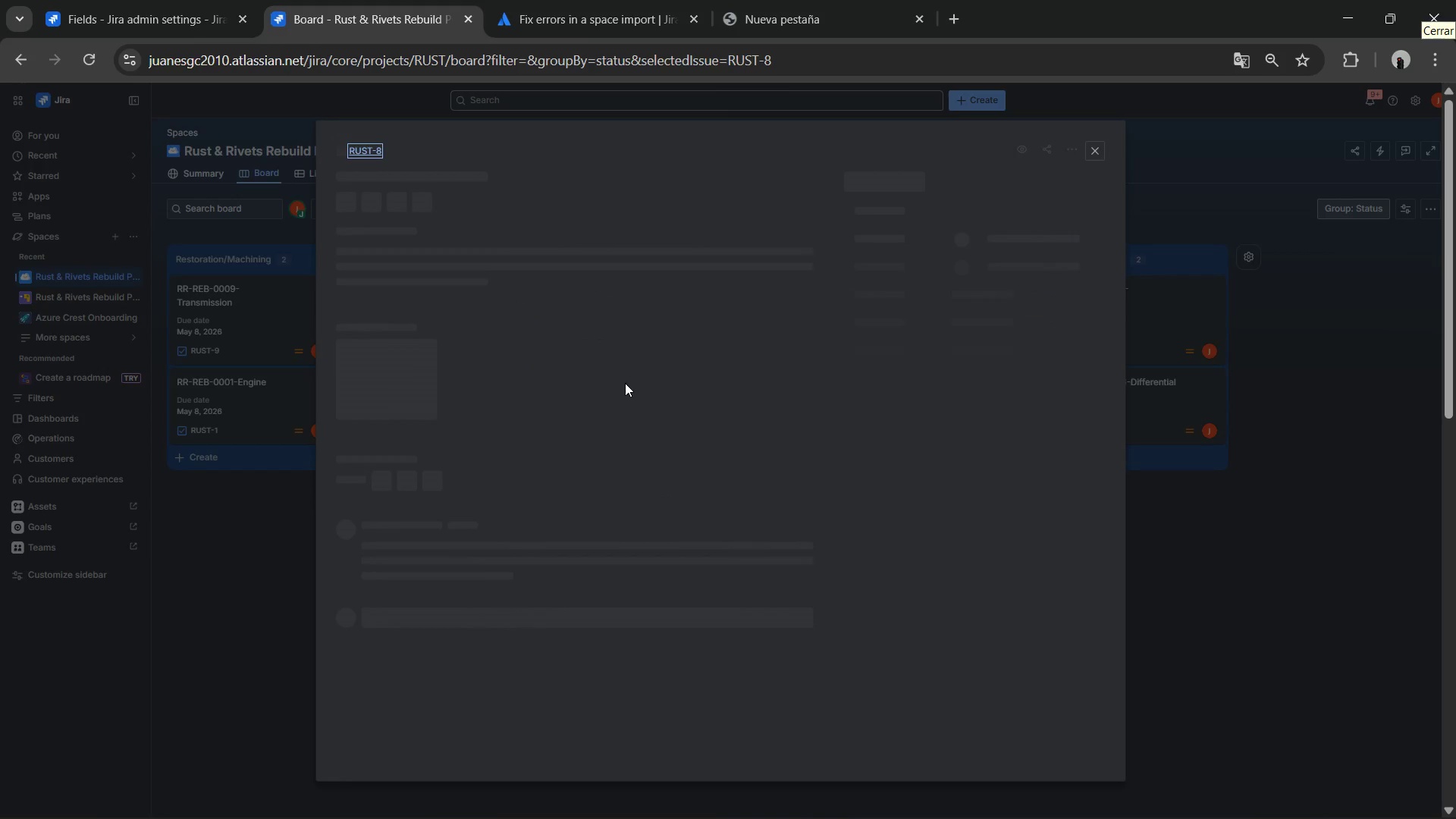 
left_click([1097, 158])
 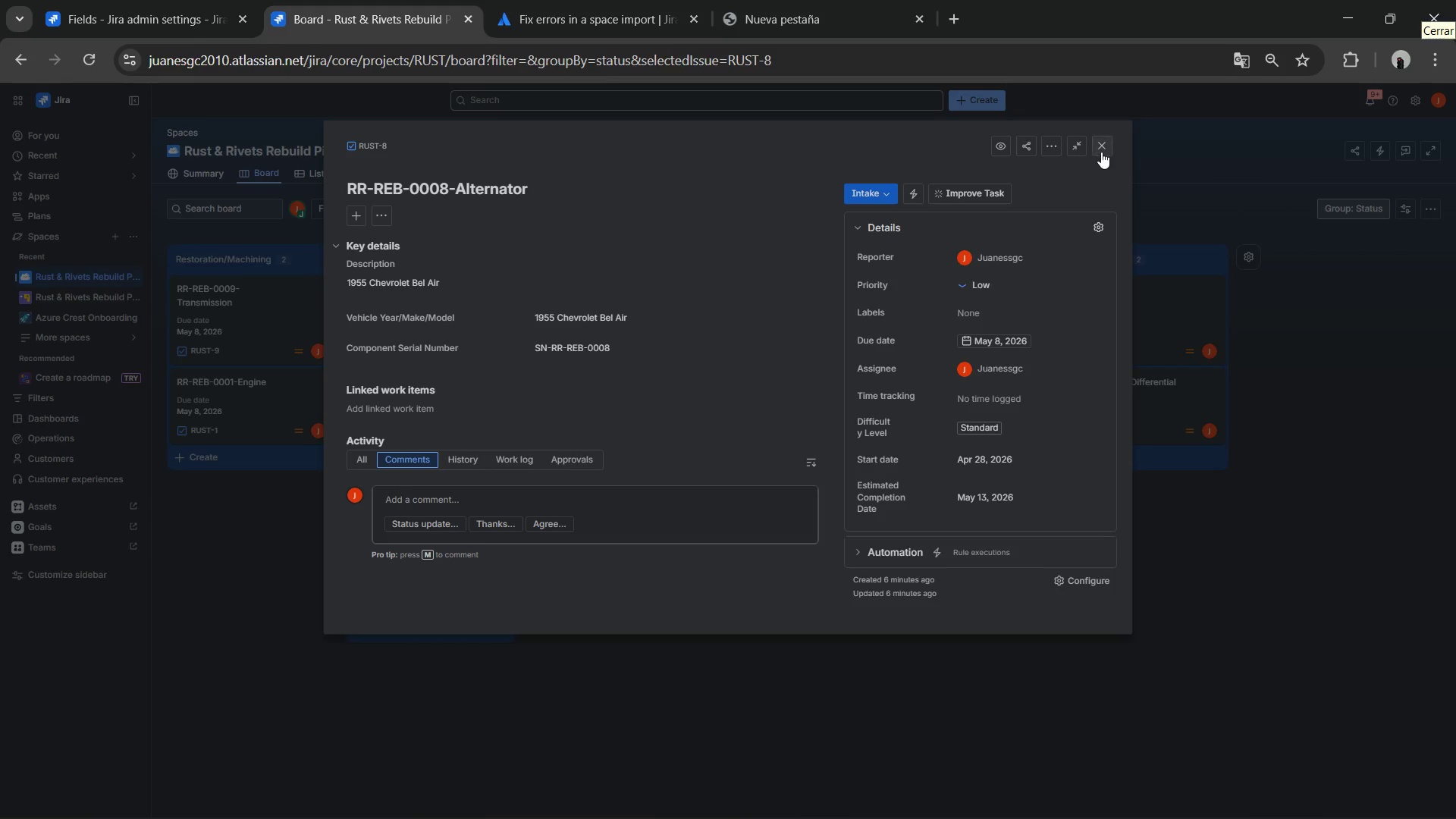 
left_click([1103, 152])
 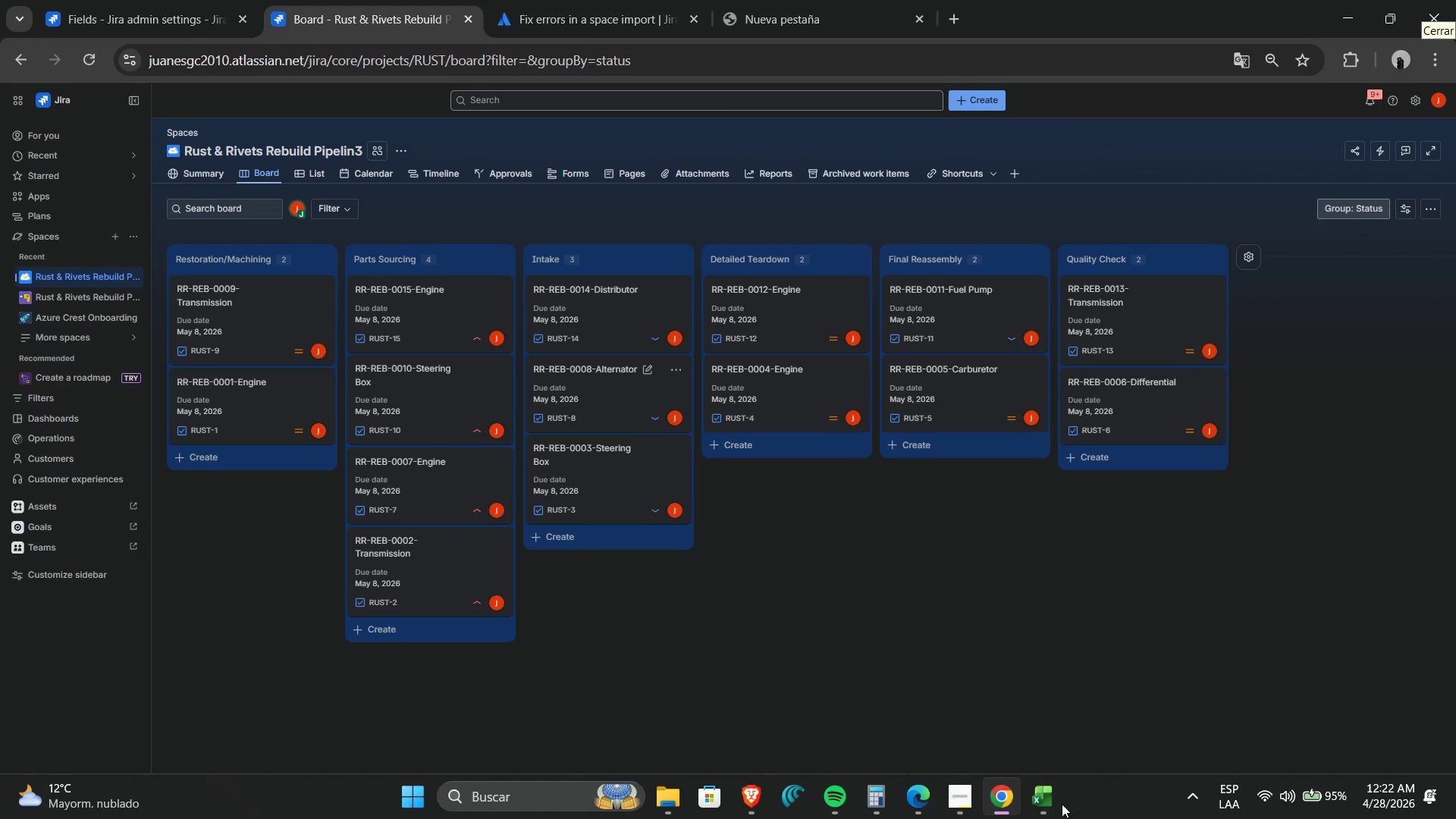 
left_click([1048, 806])
 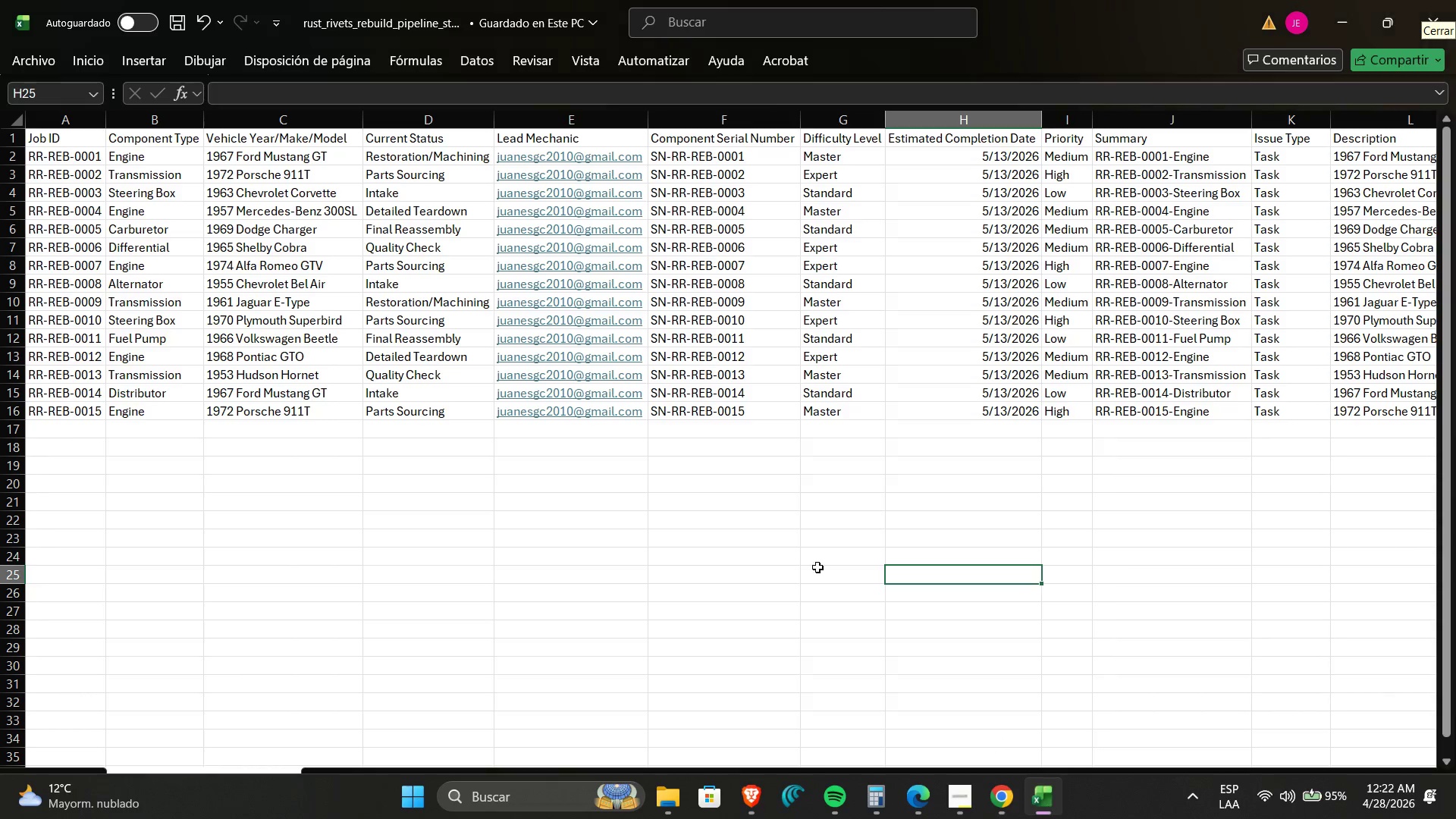 
left_click_drag(start_coordinate=[715, 500], to_coordinate=[948, 487])
 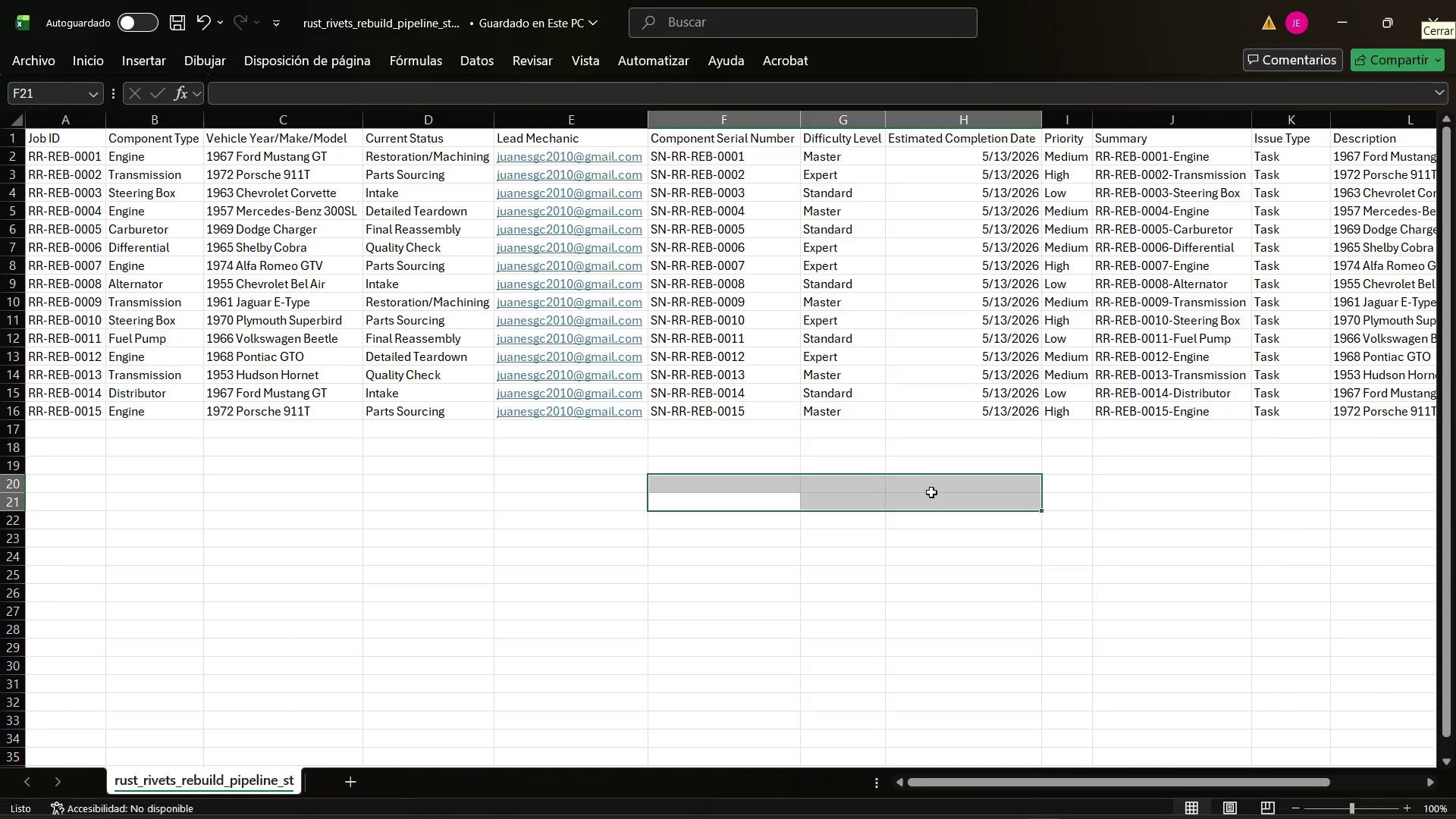 
left_click([931, 492])
 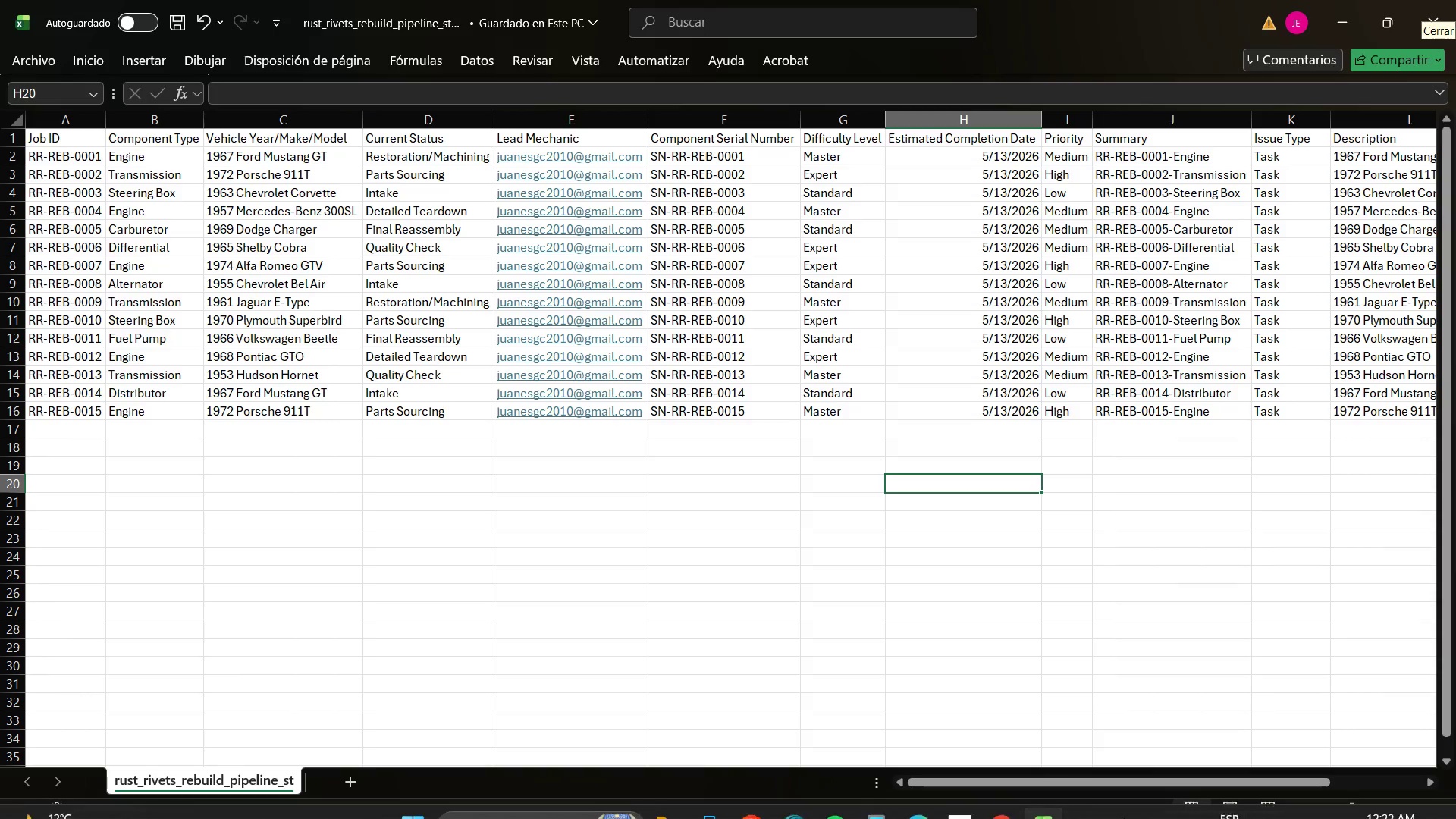 
wait(5.67)
 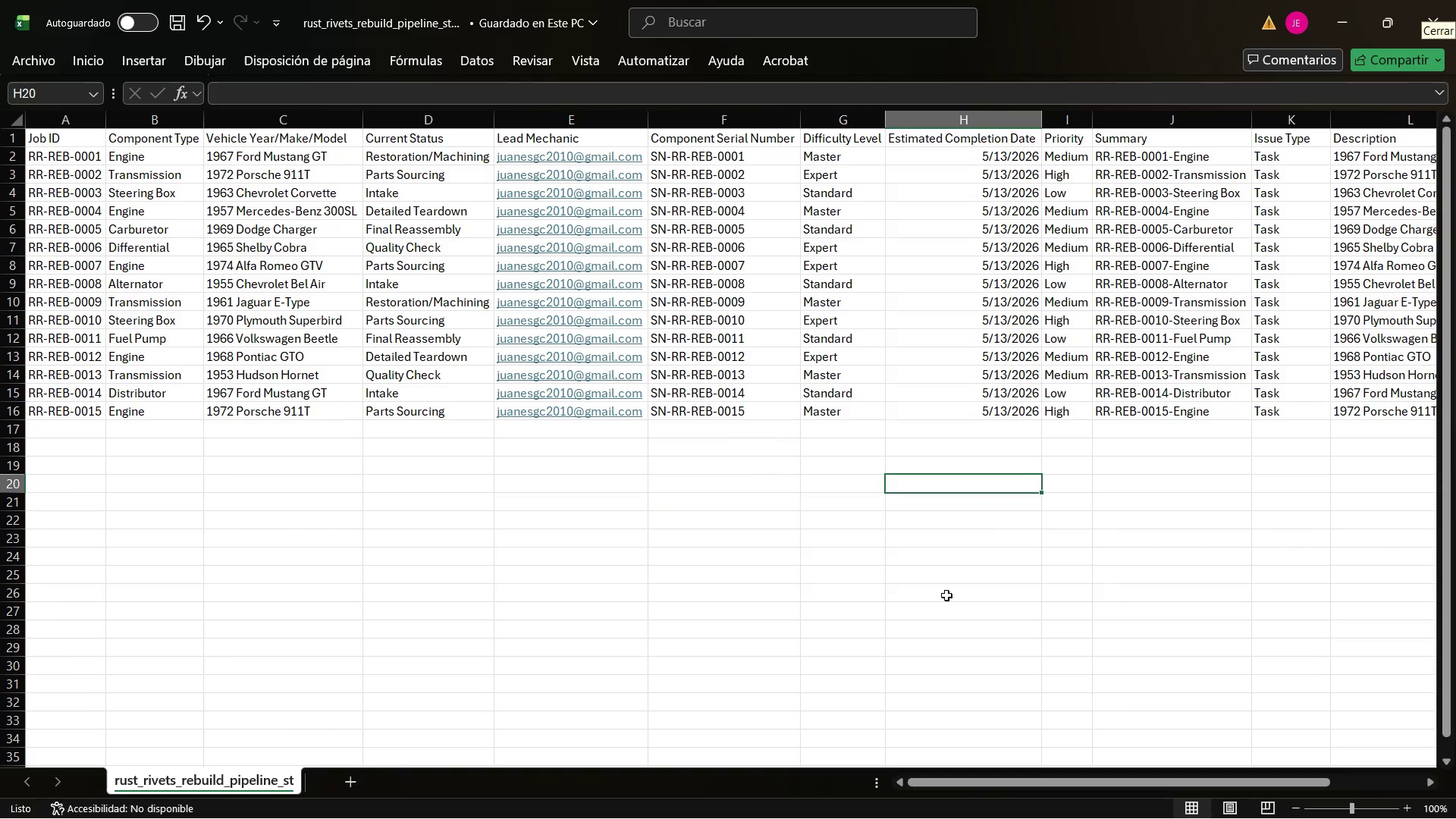 
left_click([945, 801])